 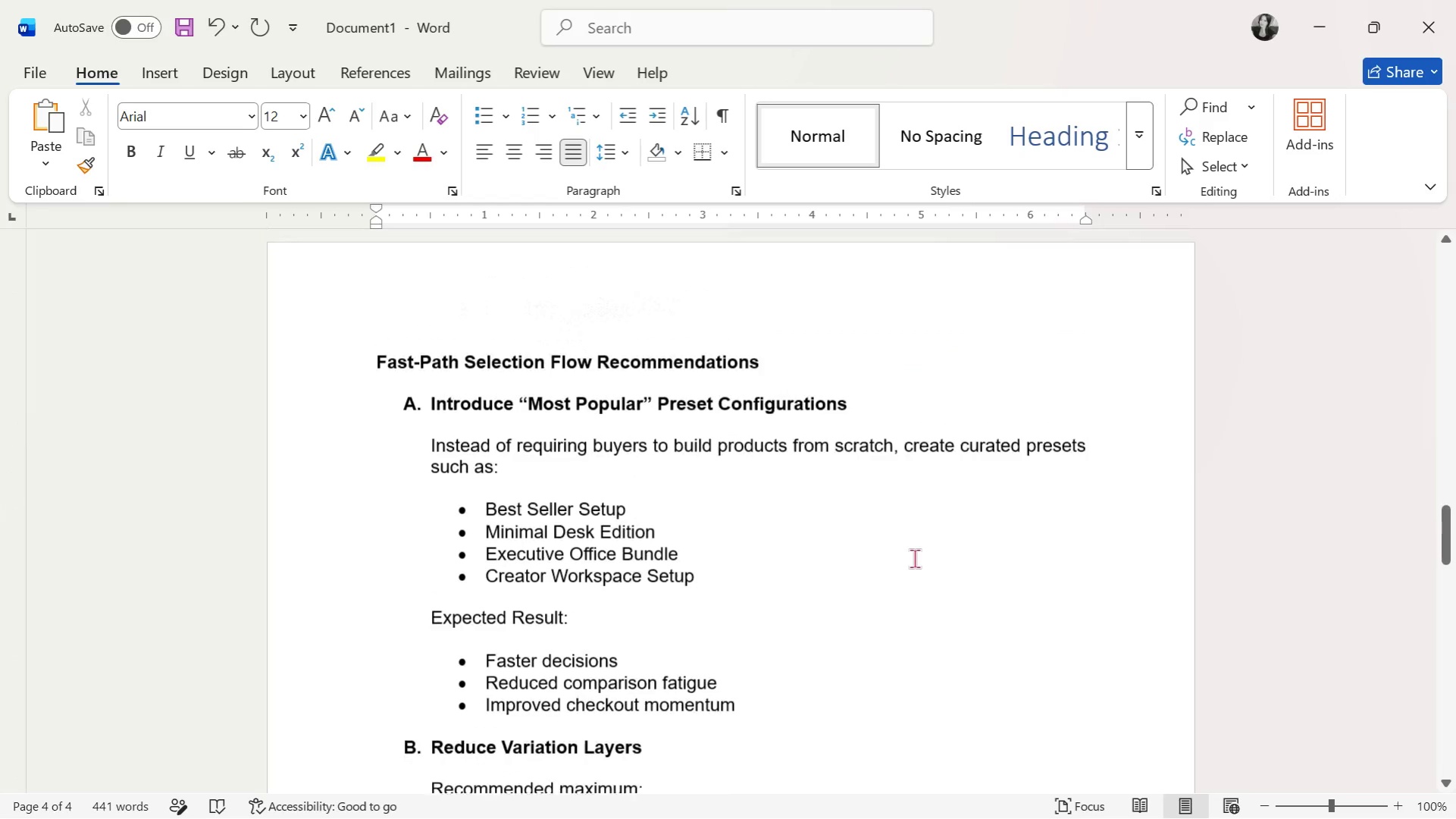 
scroll: coordinate [609, 542], scroll_direction: up, amount: 22.0
 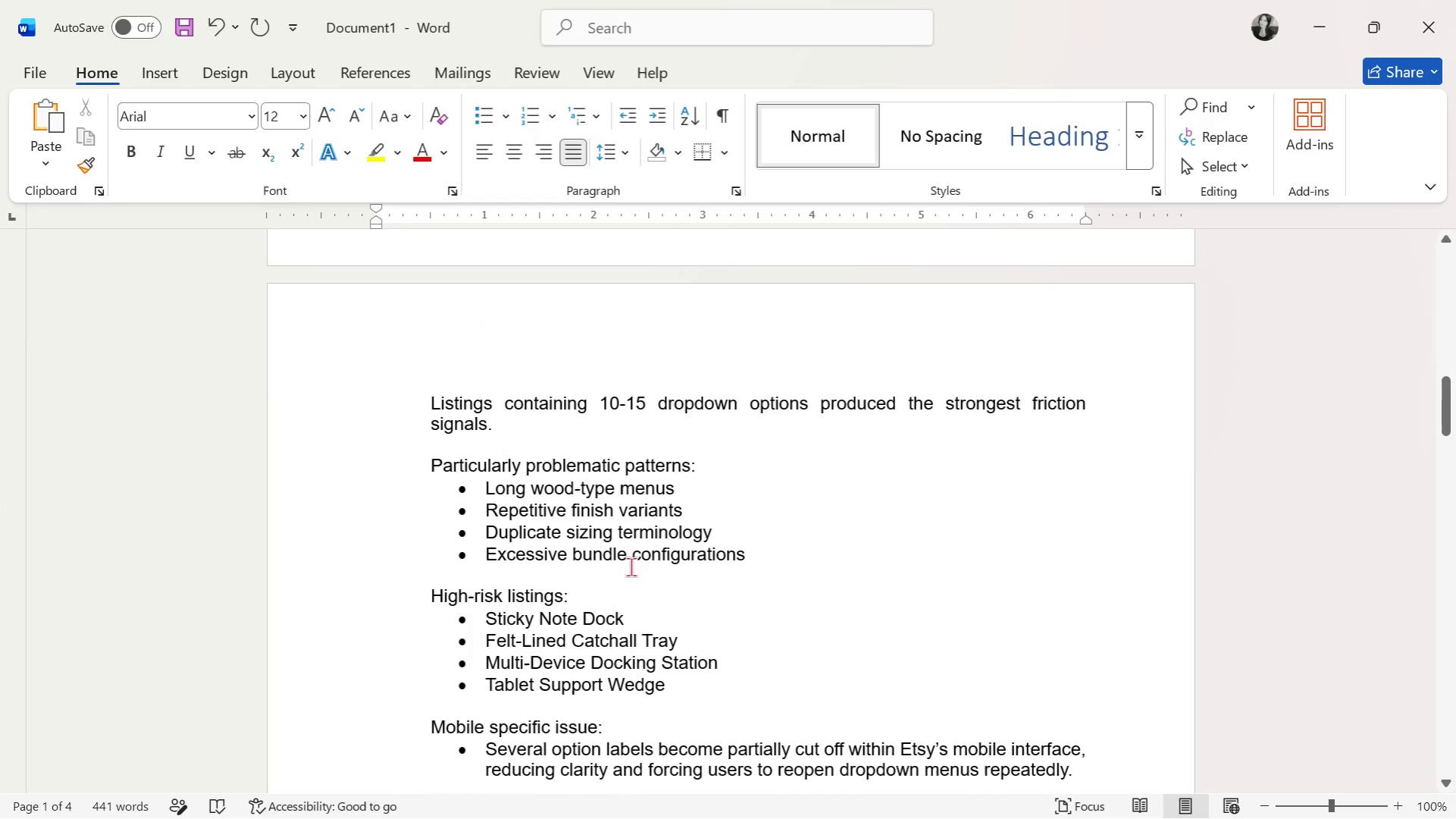 
scroll: coordinate [658, 583], scroll_direction: down, amount: 25.0
 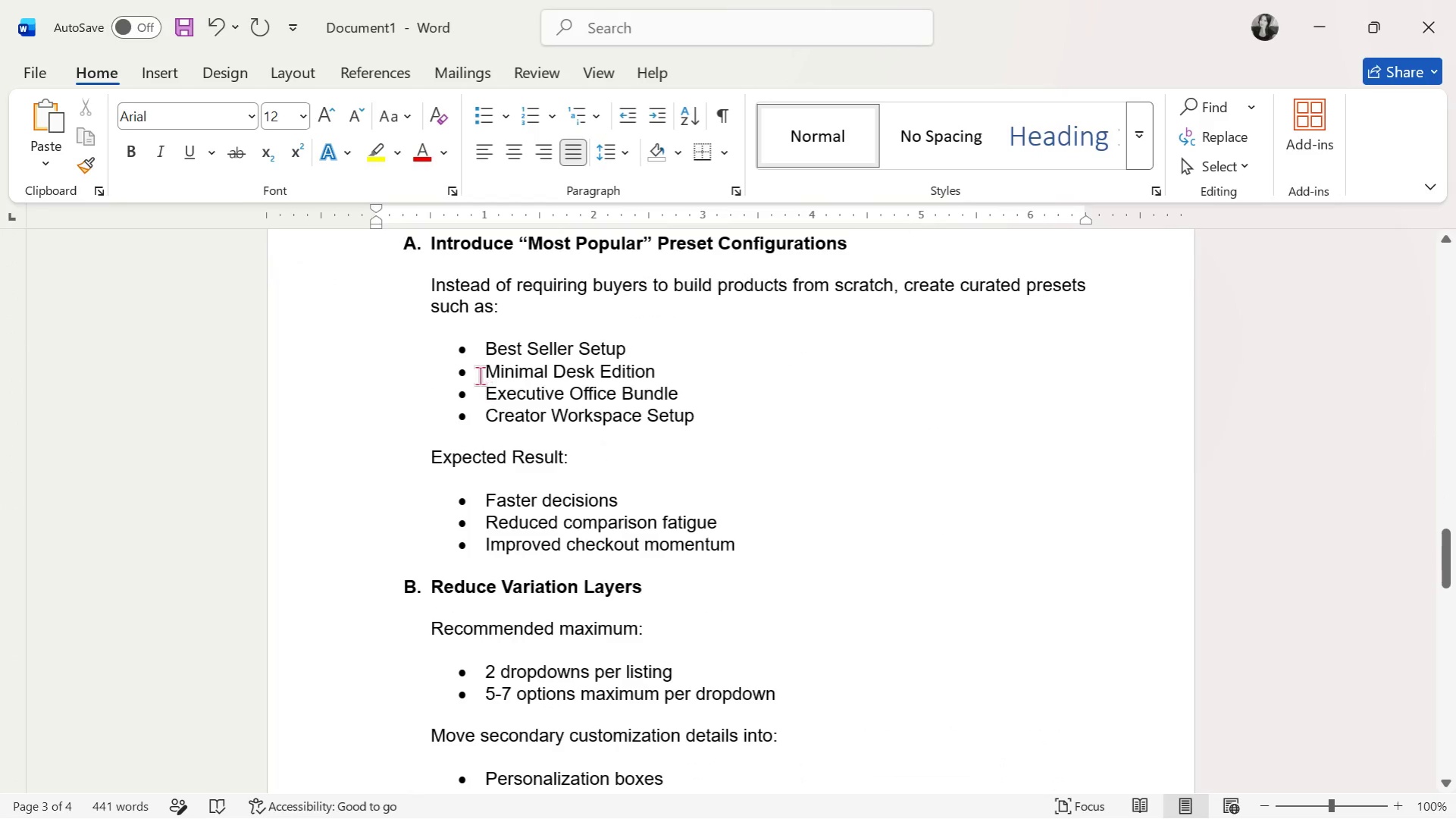 
left_click([448, 326])
 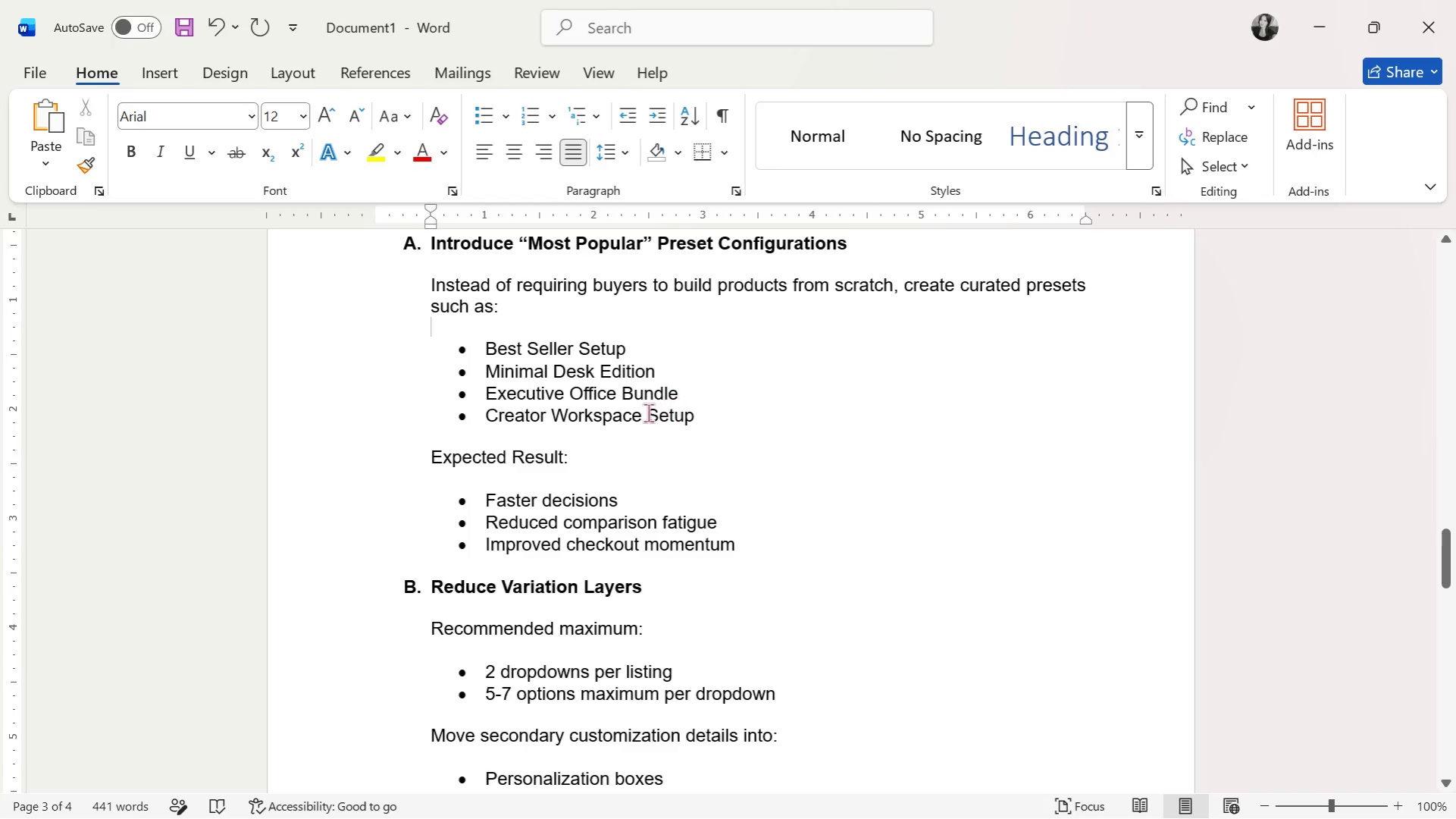 
key(Backspace)
 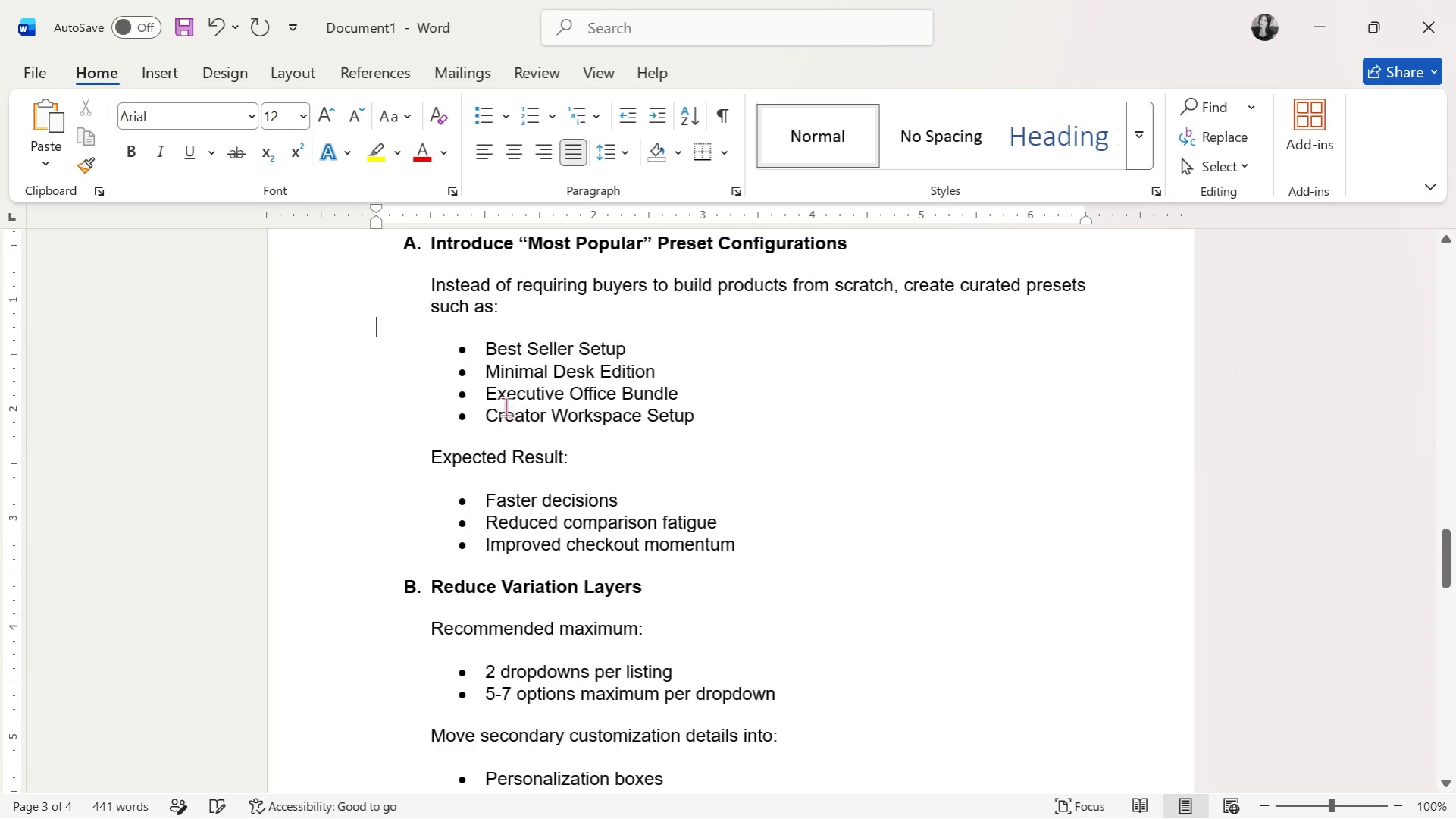 
key(Backspace)
 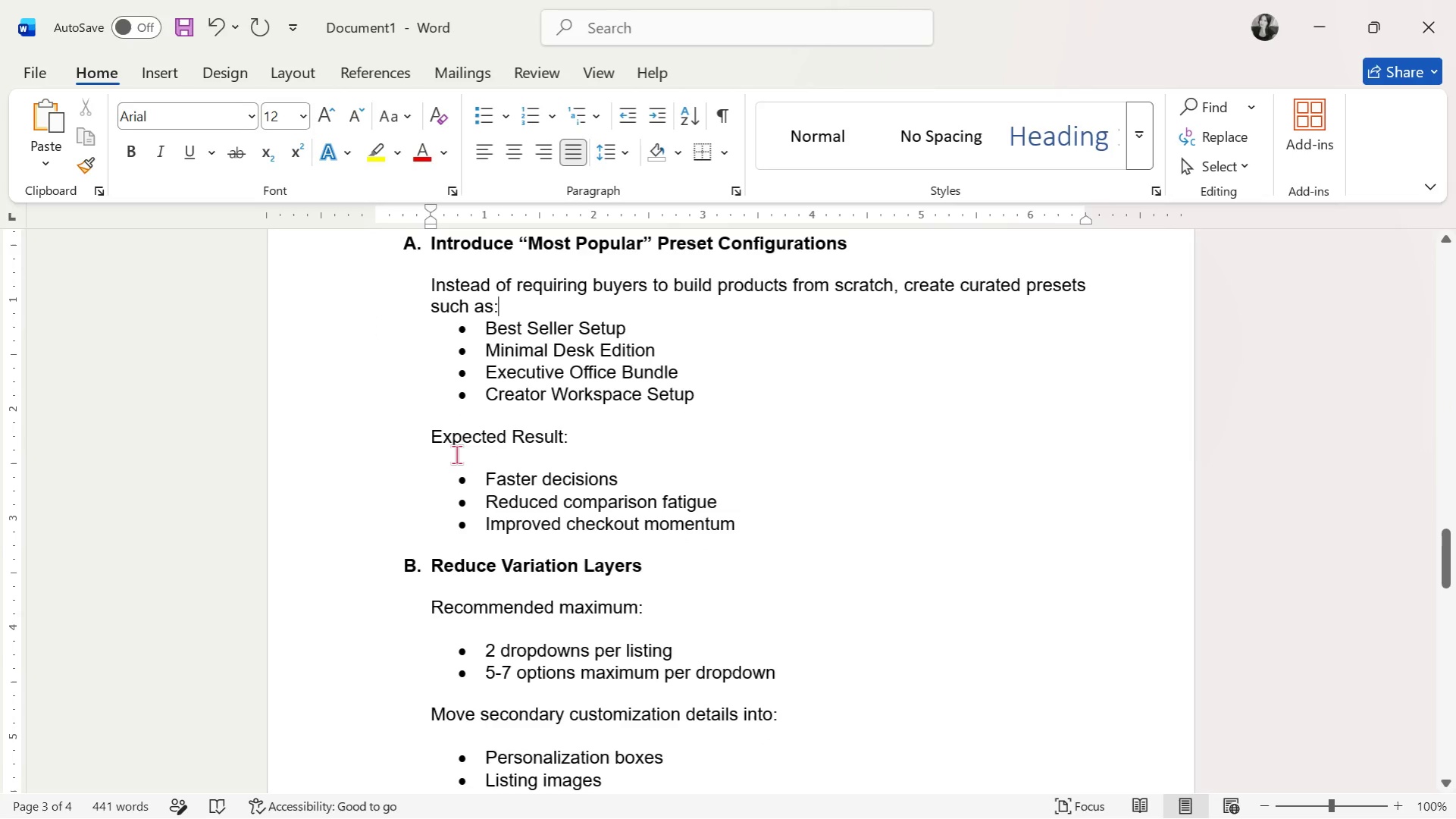 
left_click([455, 454])
 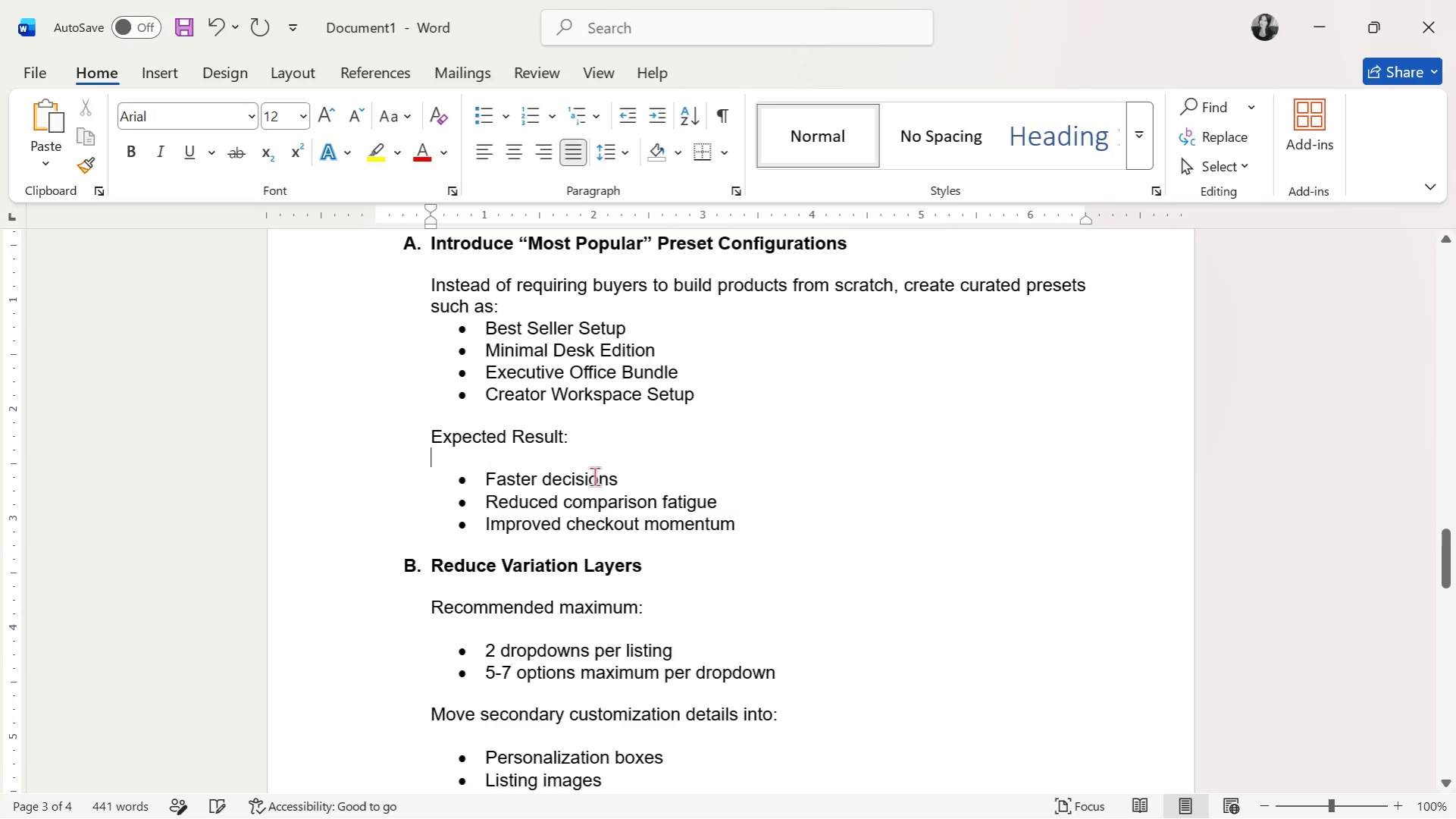 
key(Backspace)
 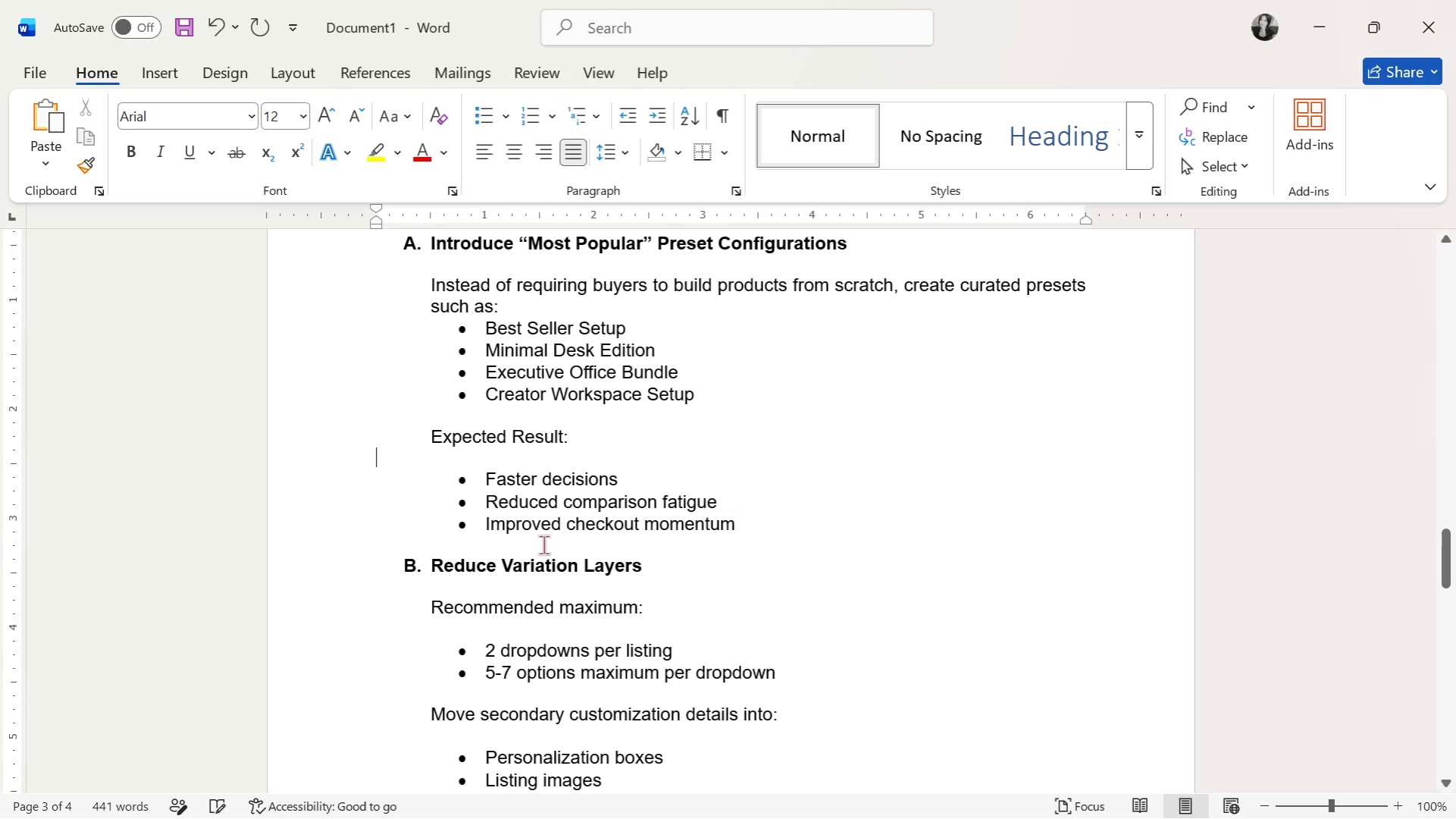 
key(Backspace)
 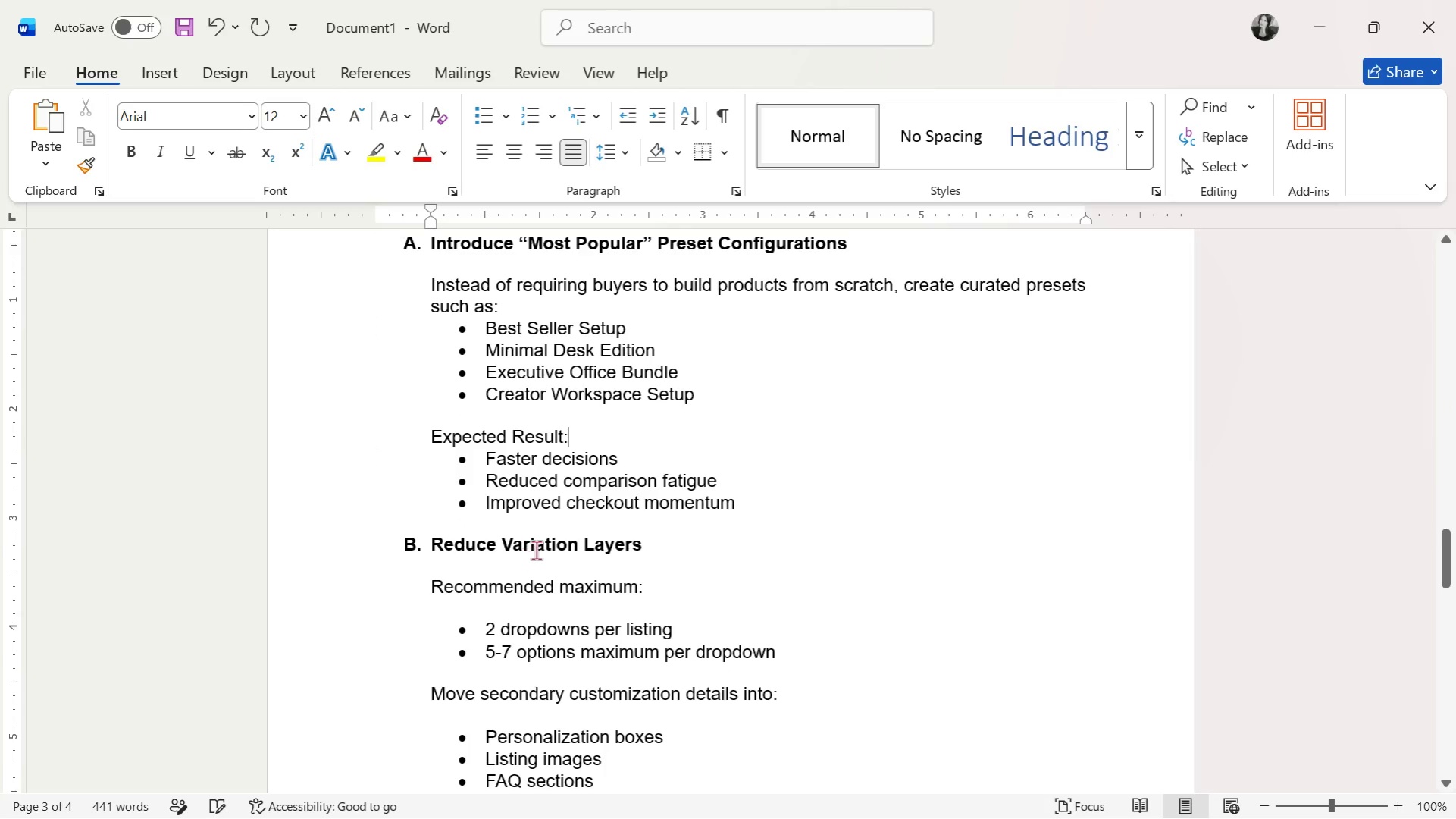 
scroll: coordinate [539, 547], scroll_direction: down, amount: 2.0
 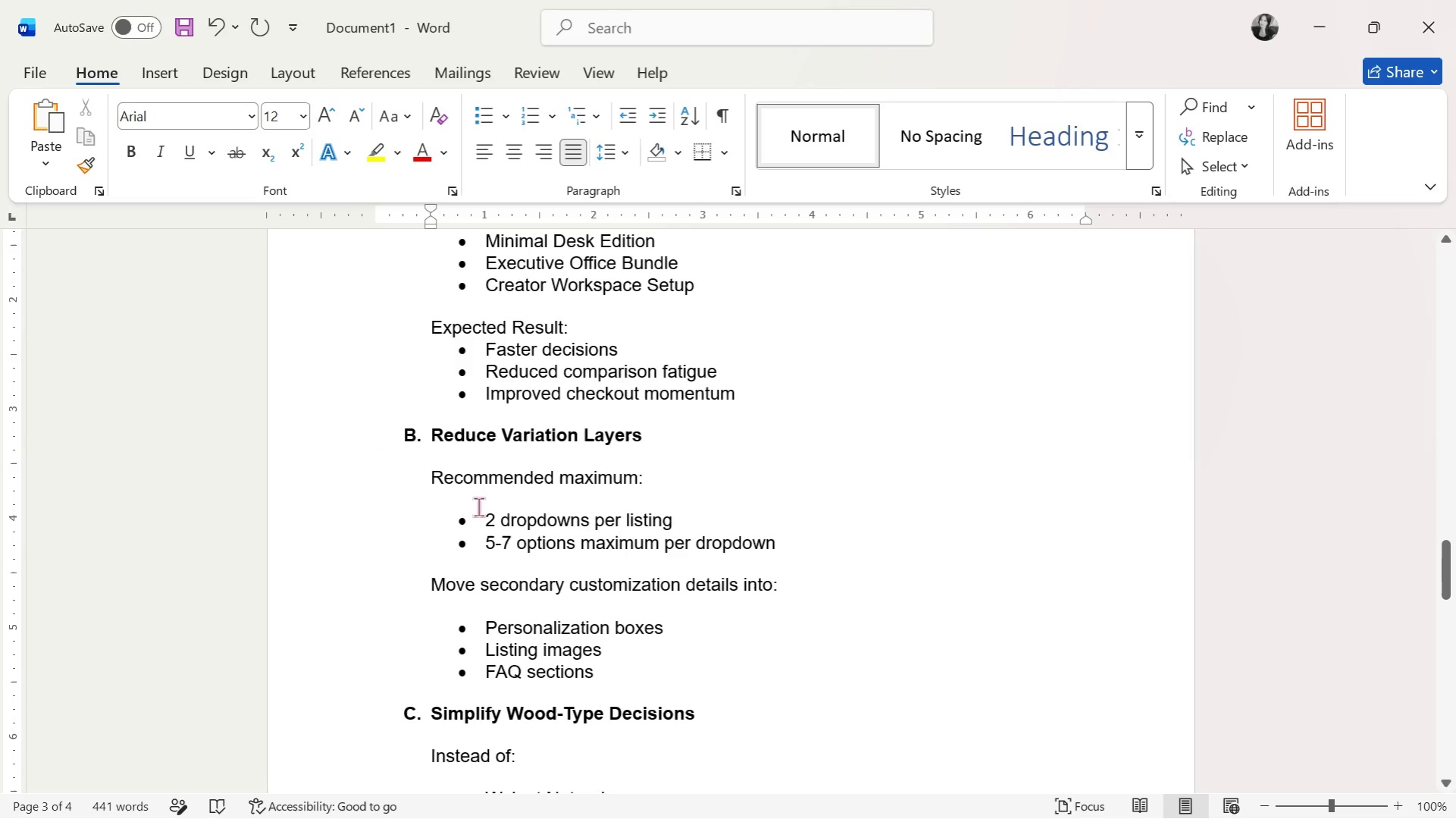 
left_click([476, 504])
 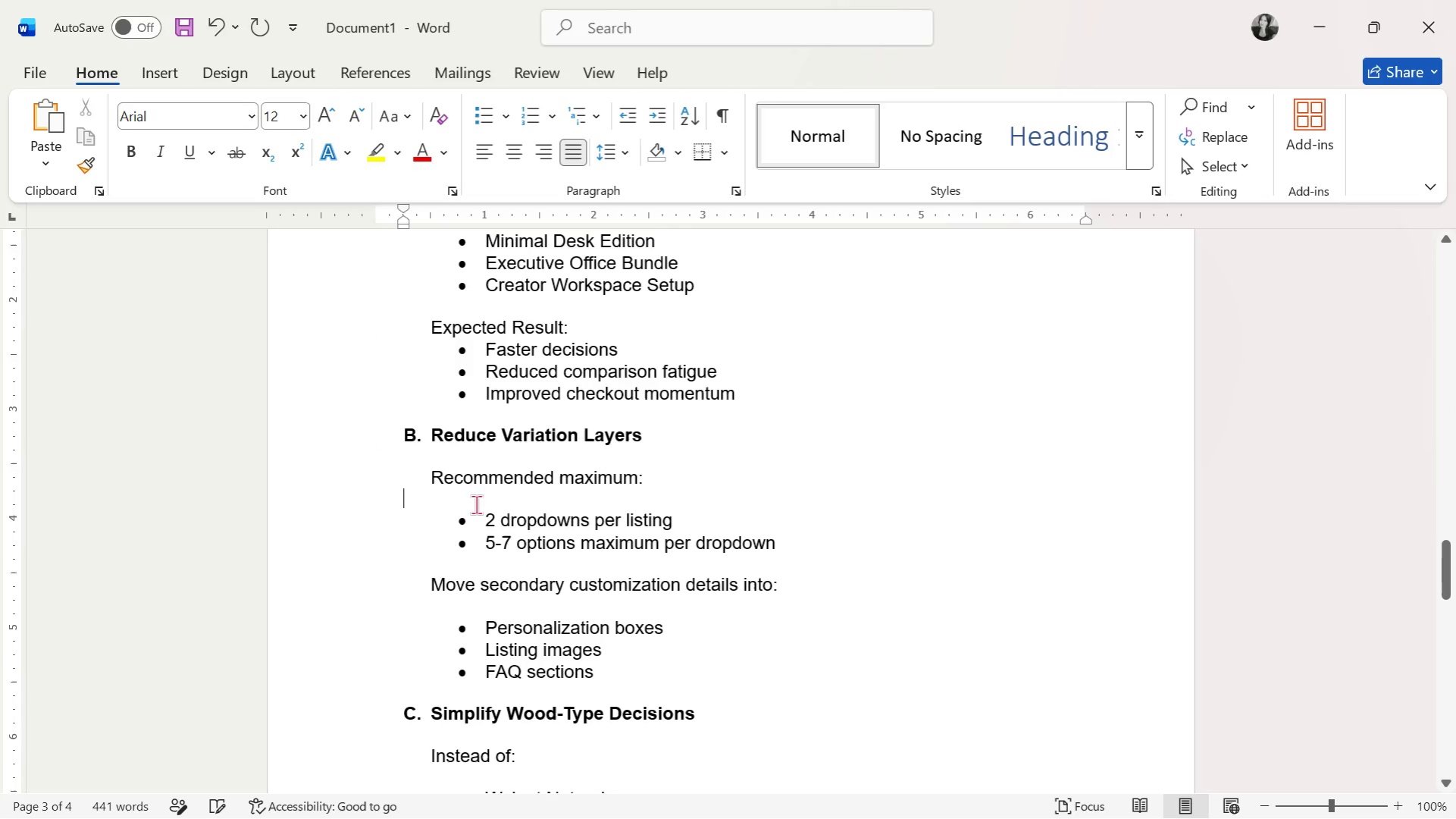 
key(Backspace)
 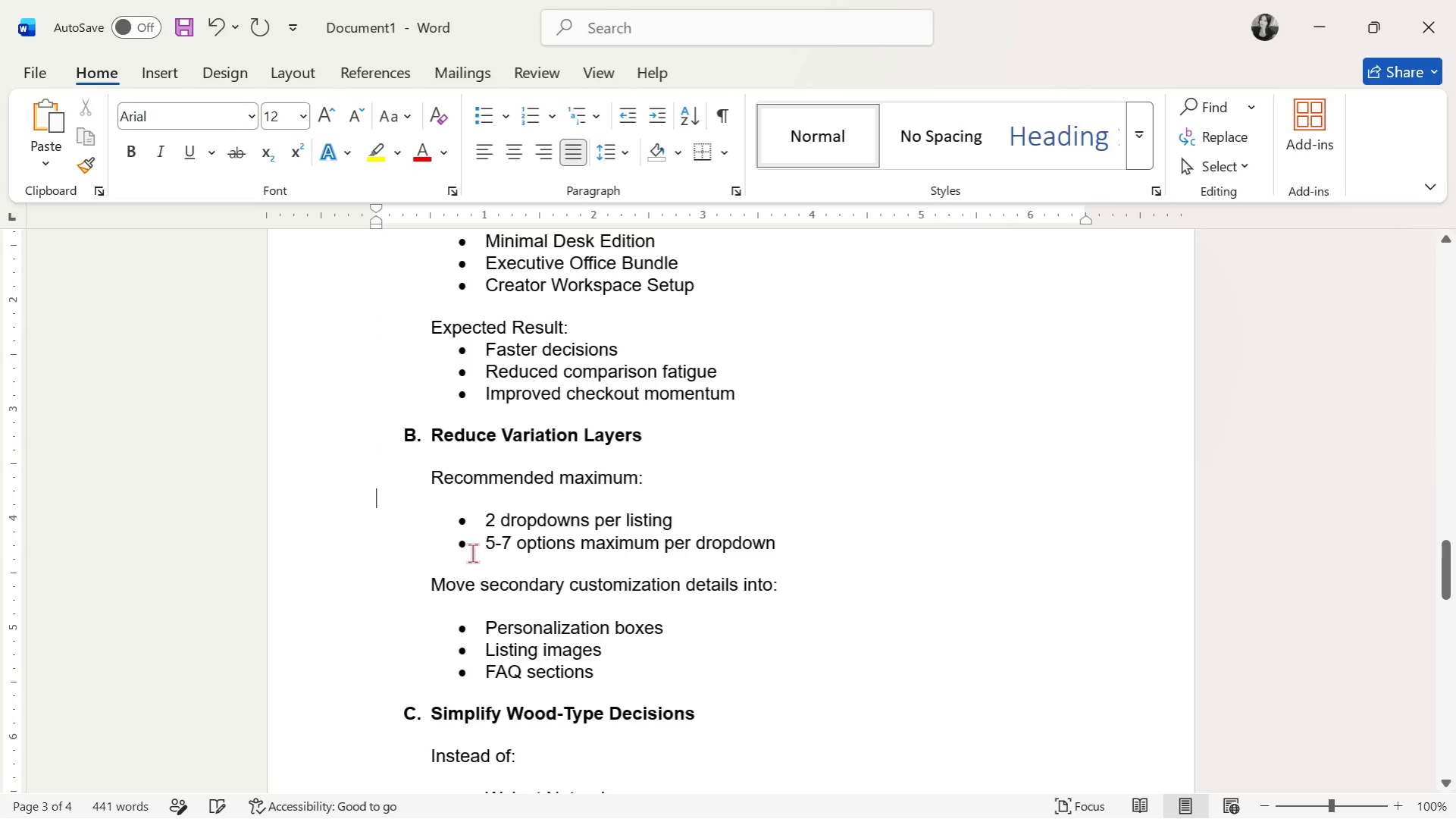 
key(Backspace)
 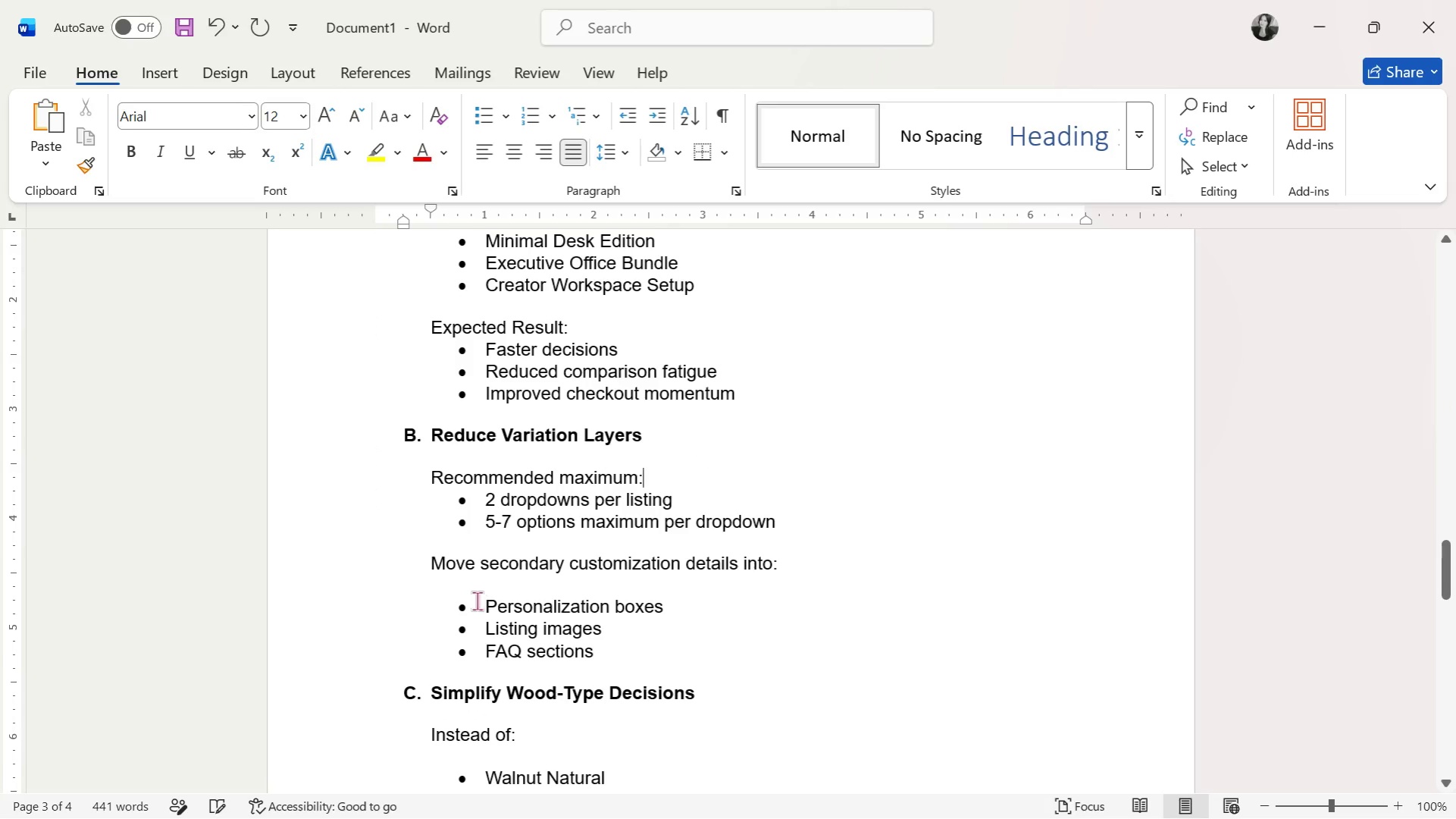 
left_click([472, 585])
 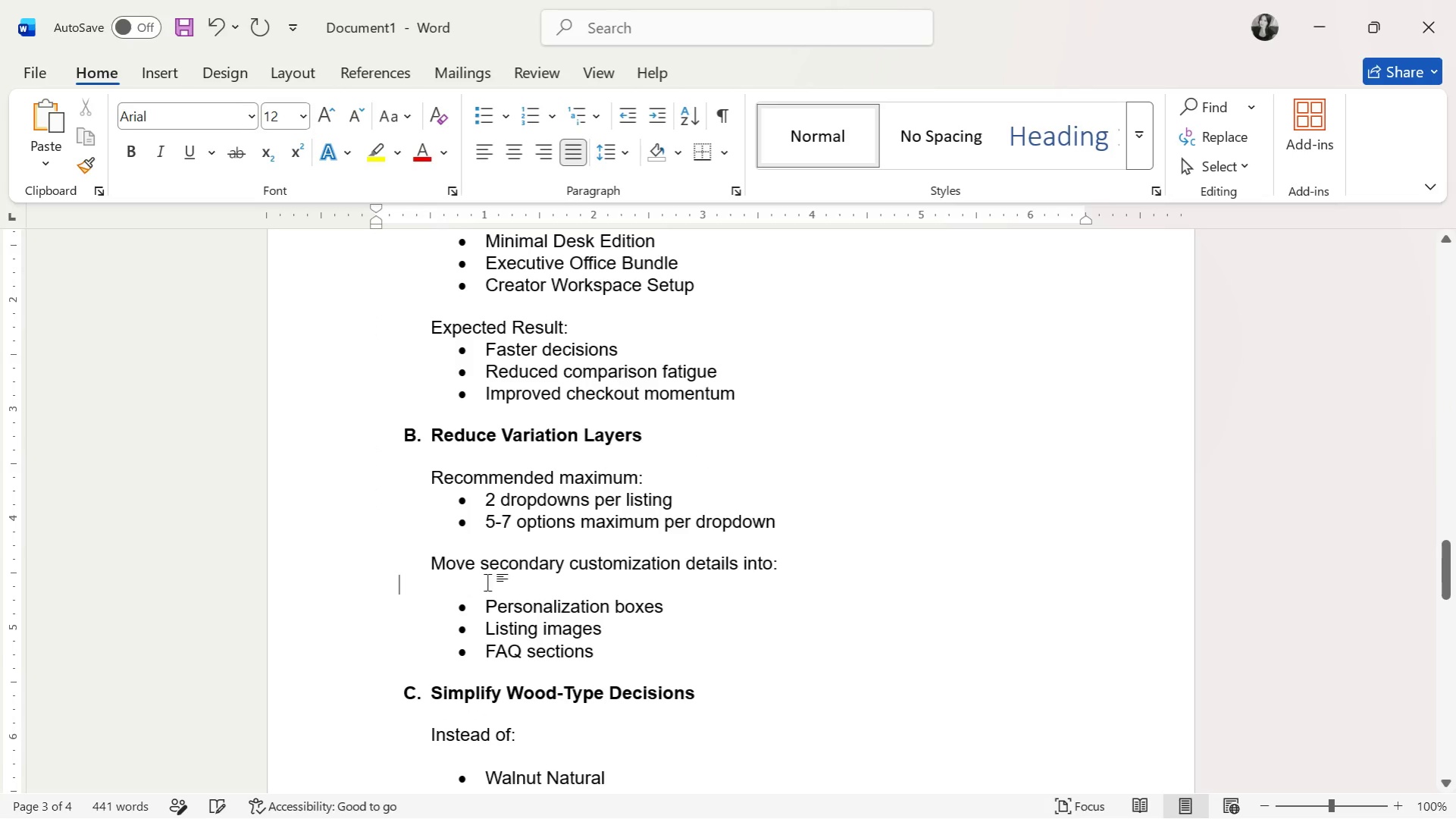 
key(Backspace)
 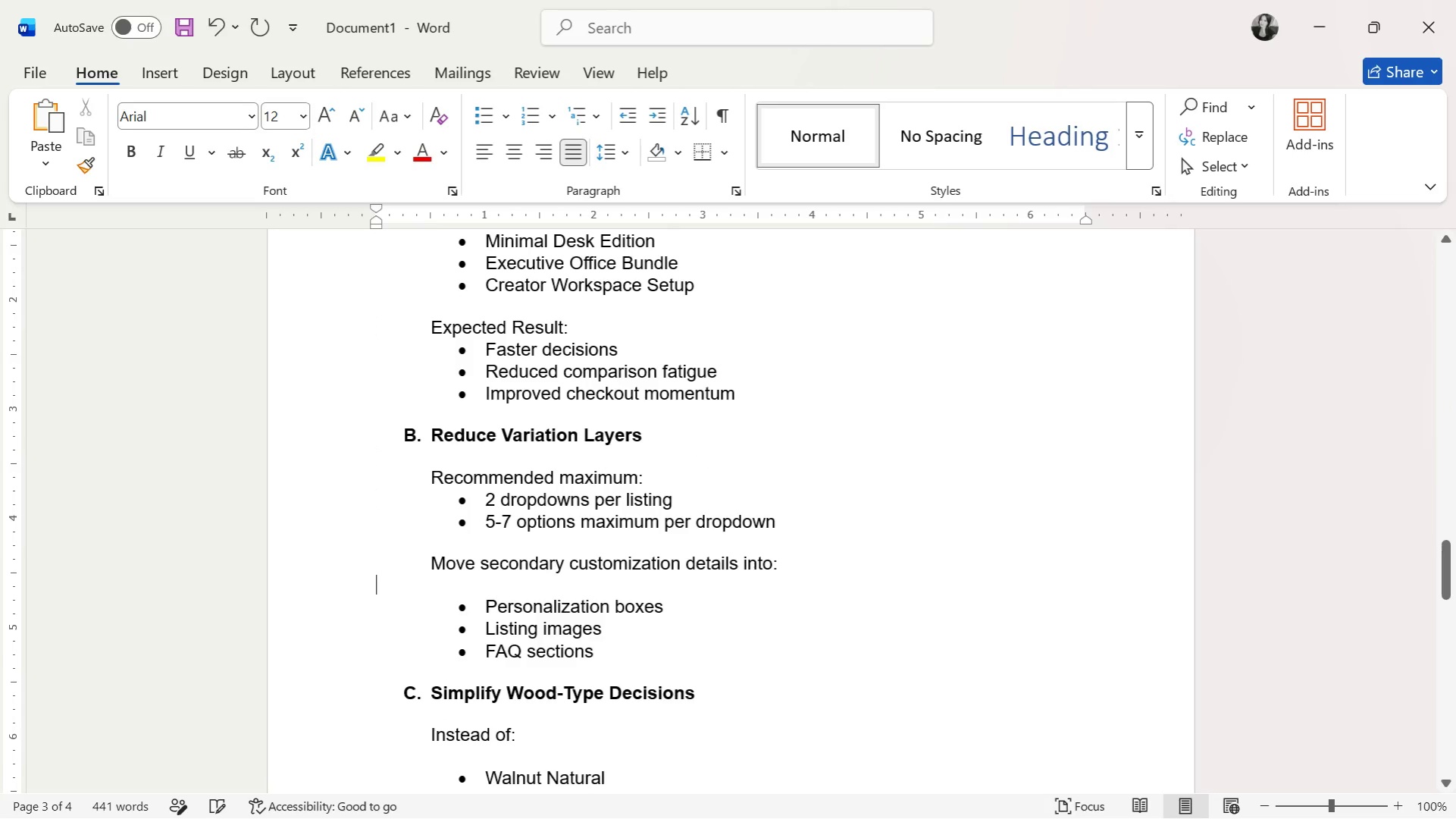 
key(Backspace)
 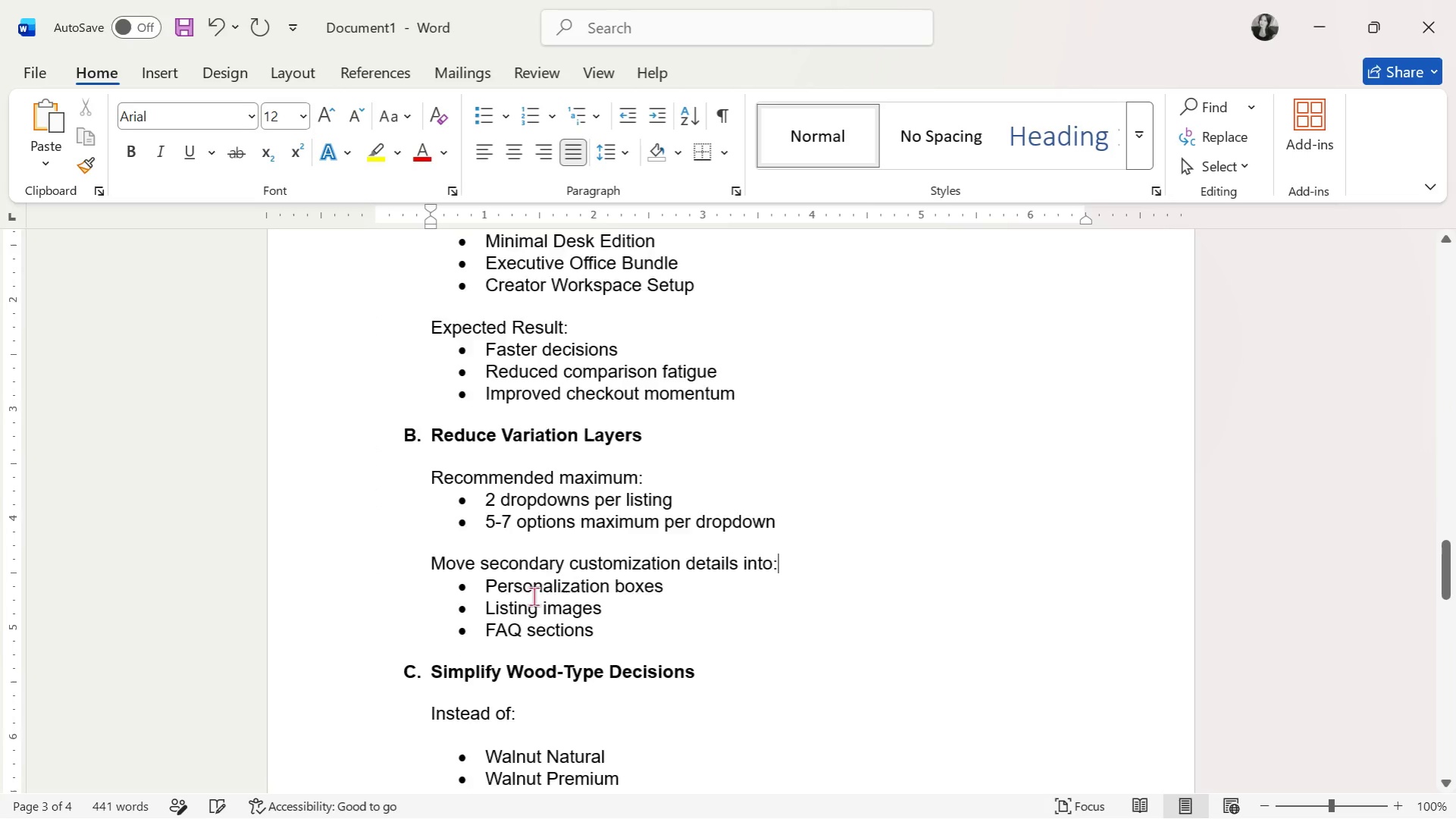 
scroll: coordinate [497, 592], scroll_direction: down, amount: 4.0
 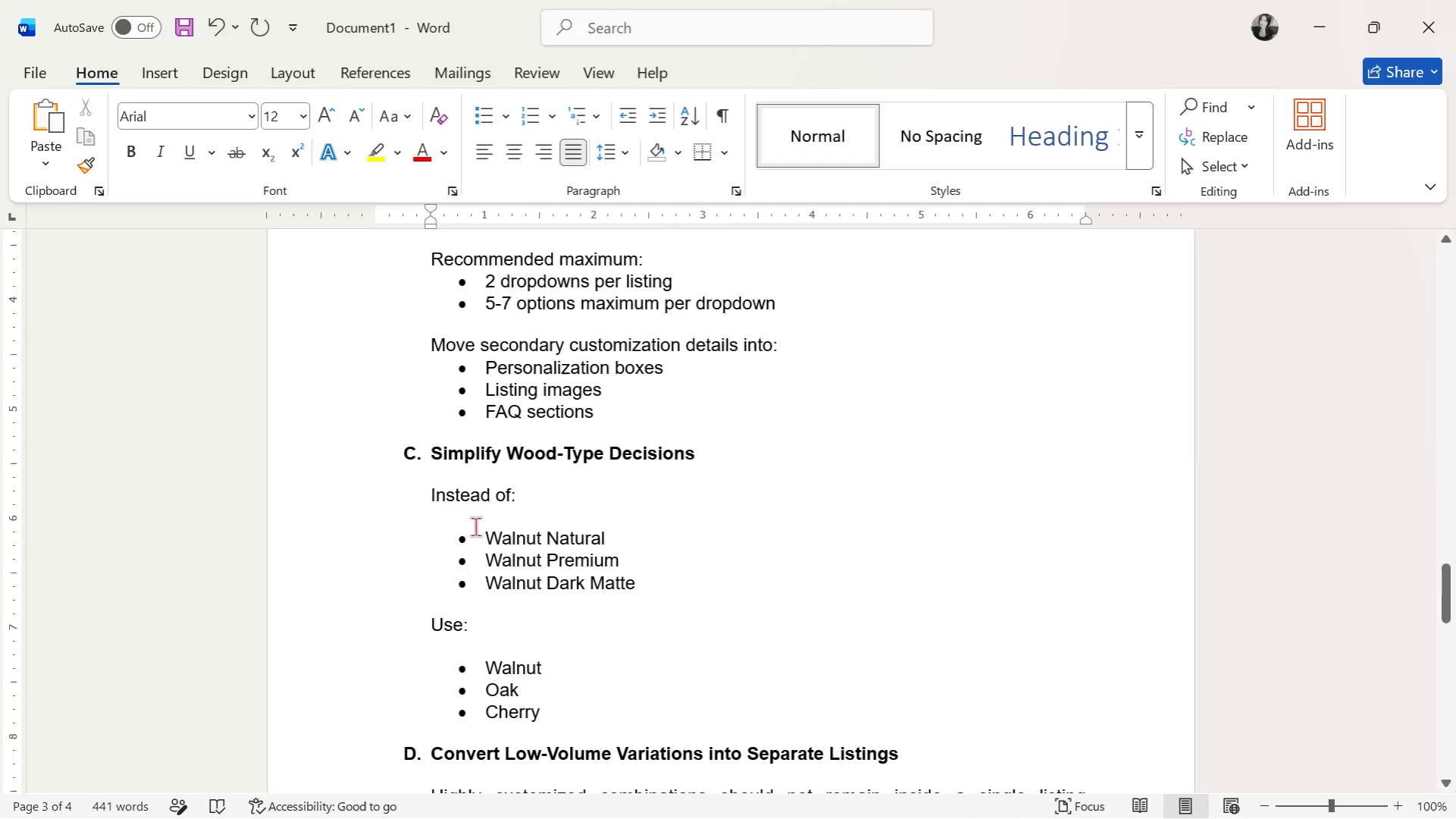 
left_click([469, 513])
 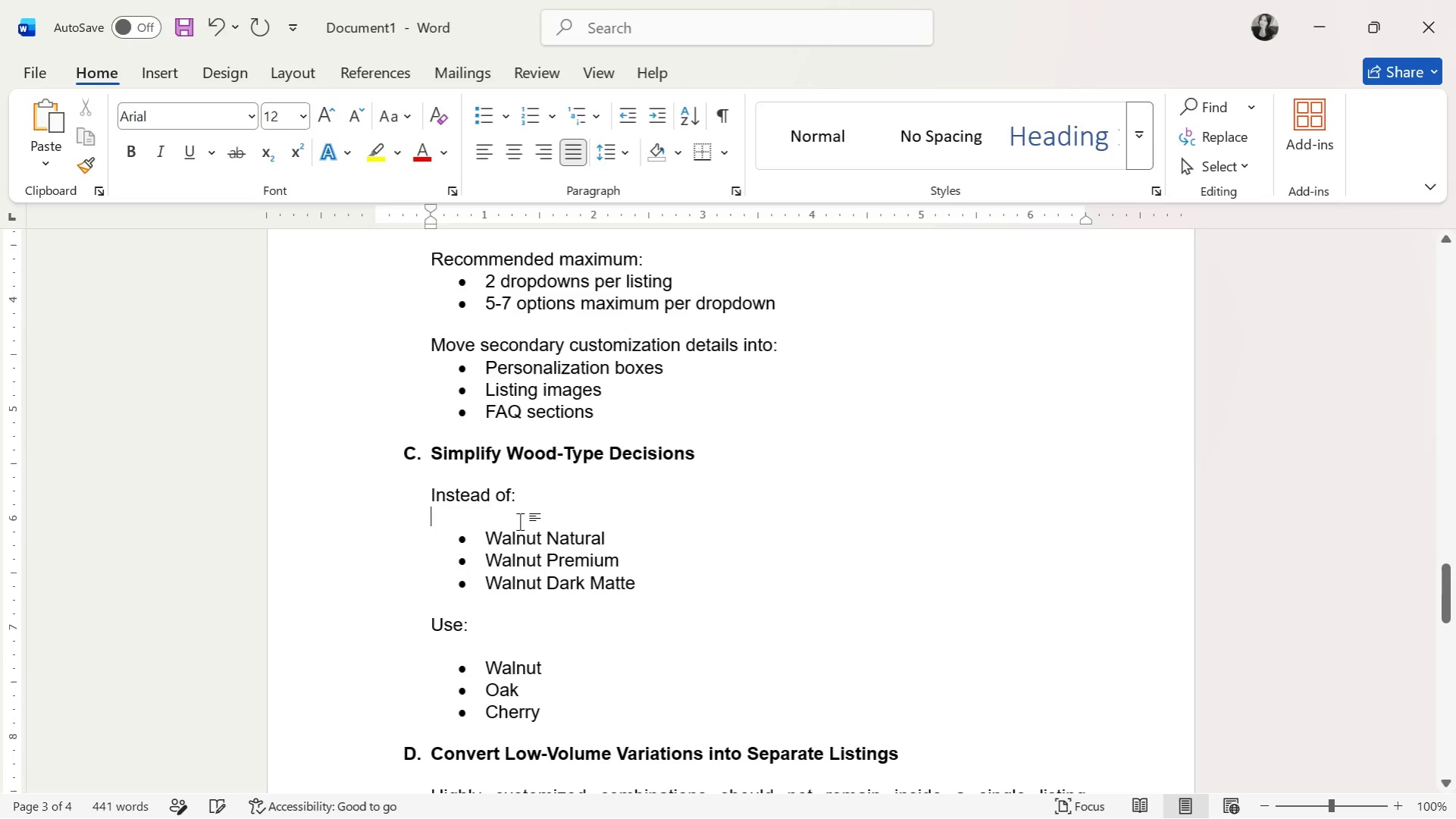 
key(Backspace)
 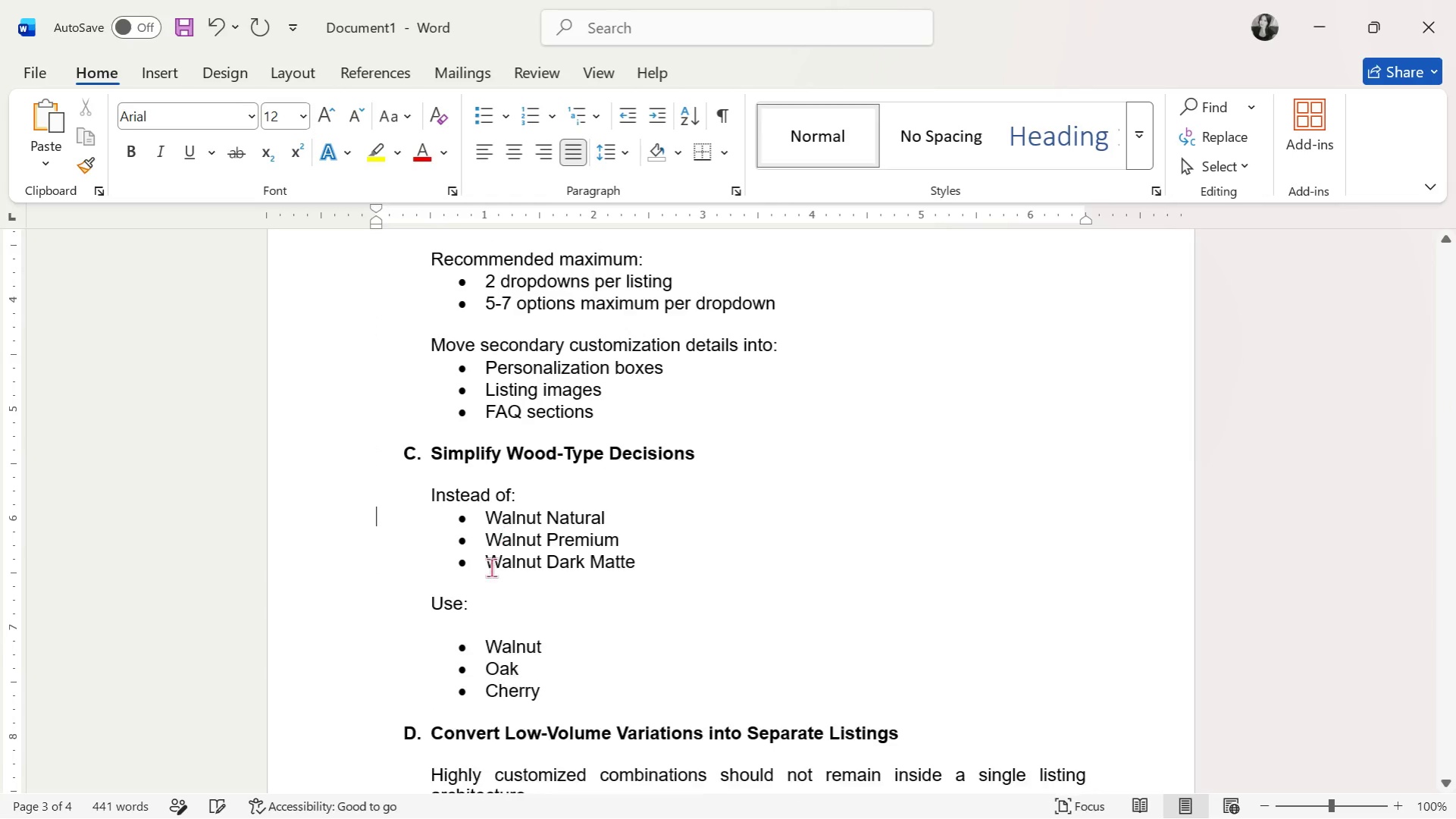 
key(Backspace)
 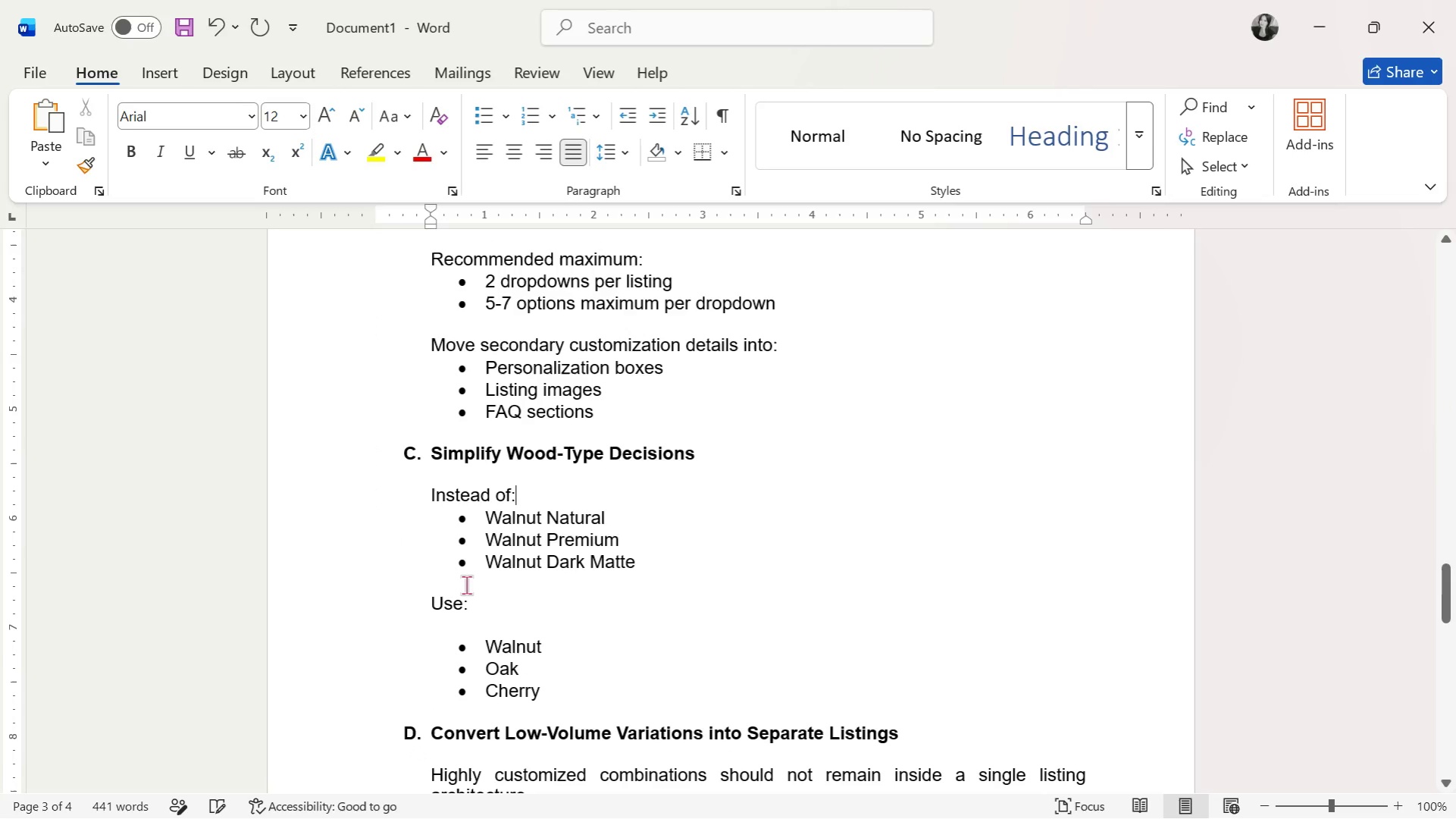 
left_click([468, 582])
 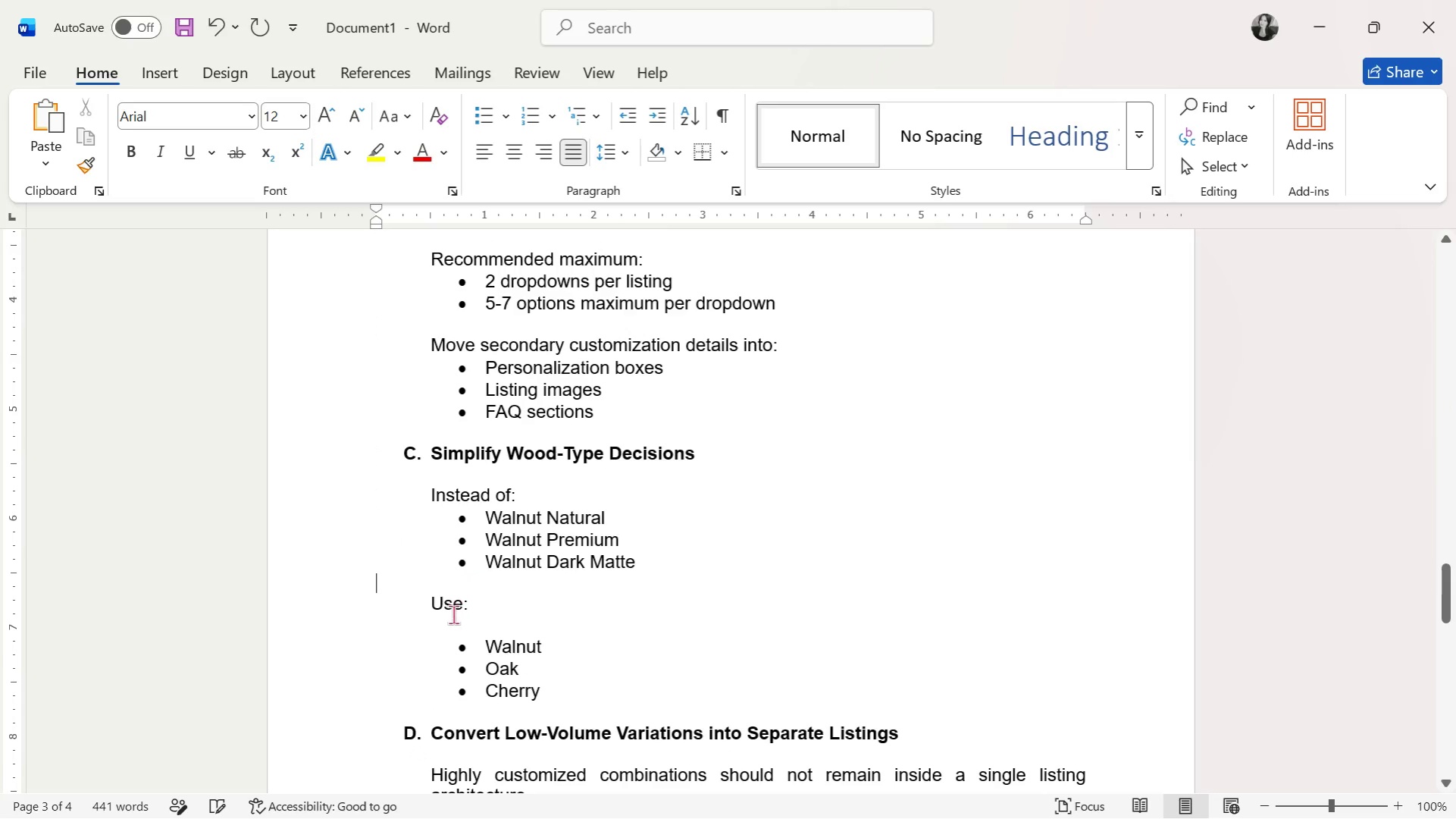 
left_click([453, 614])
 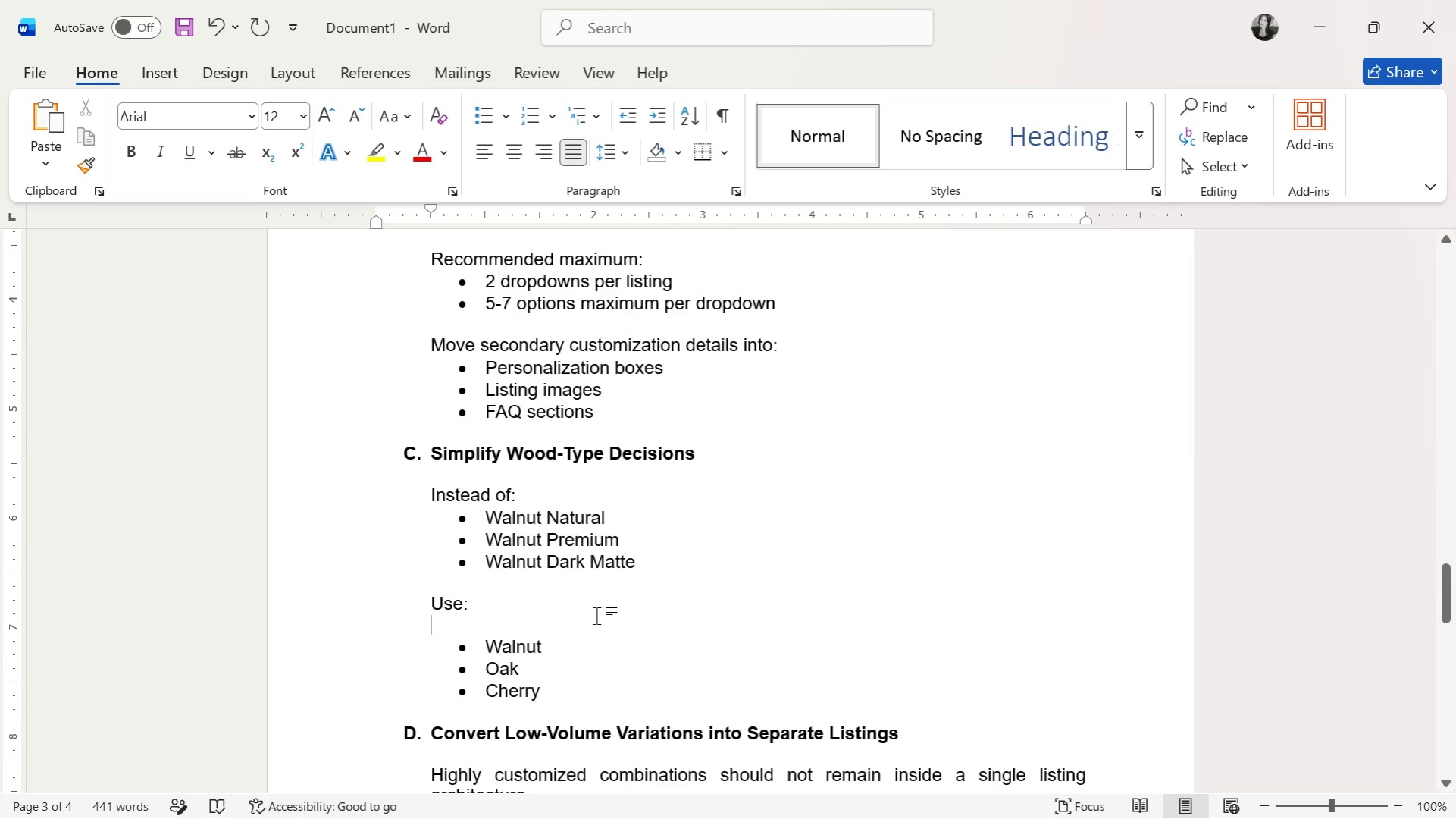 
key(Backspace)
 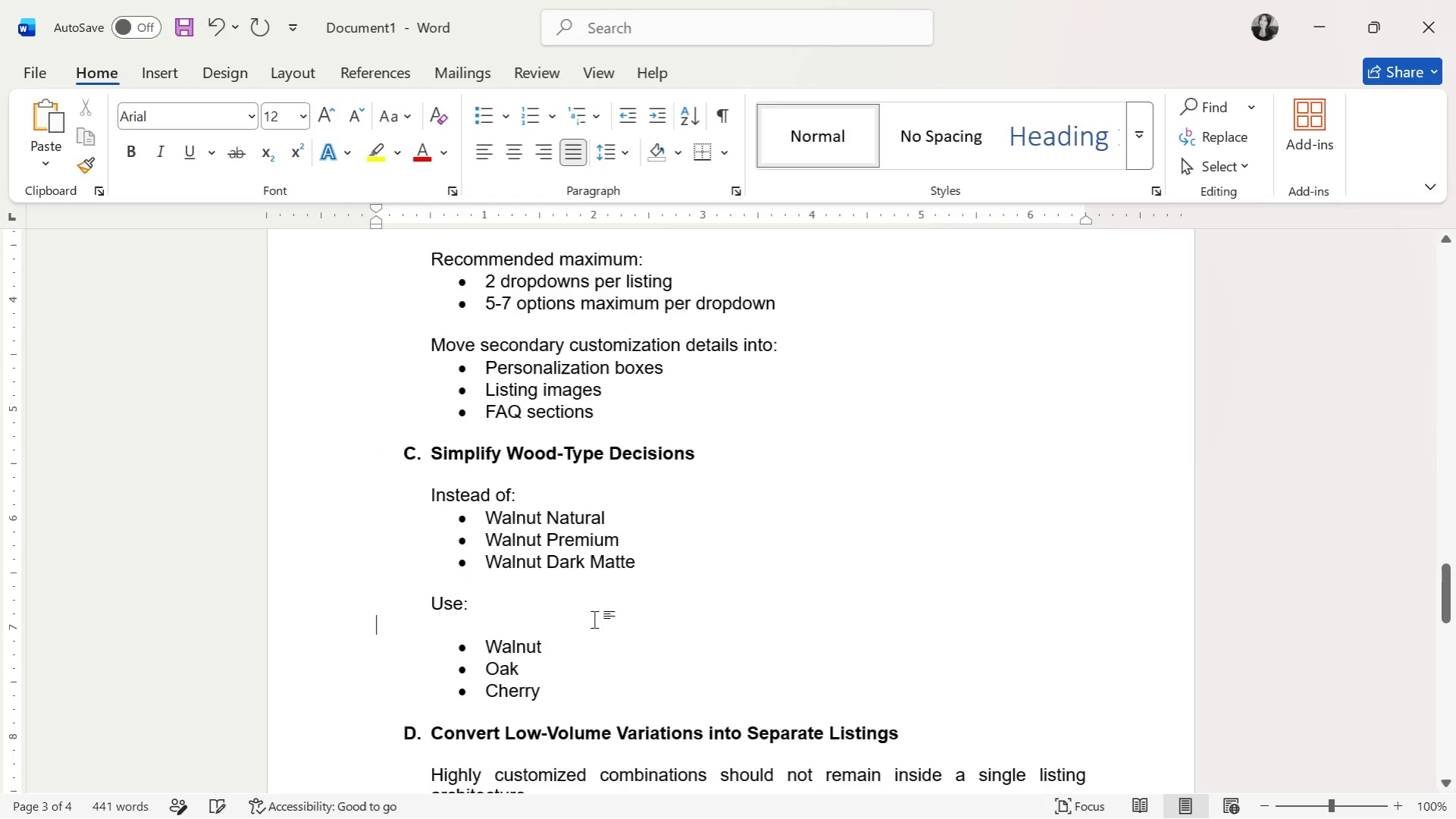 
key(Backspace)
 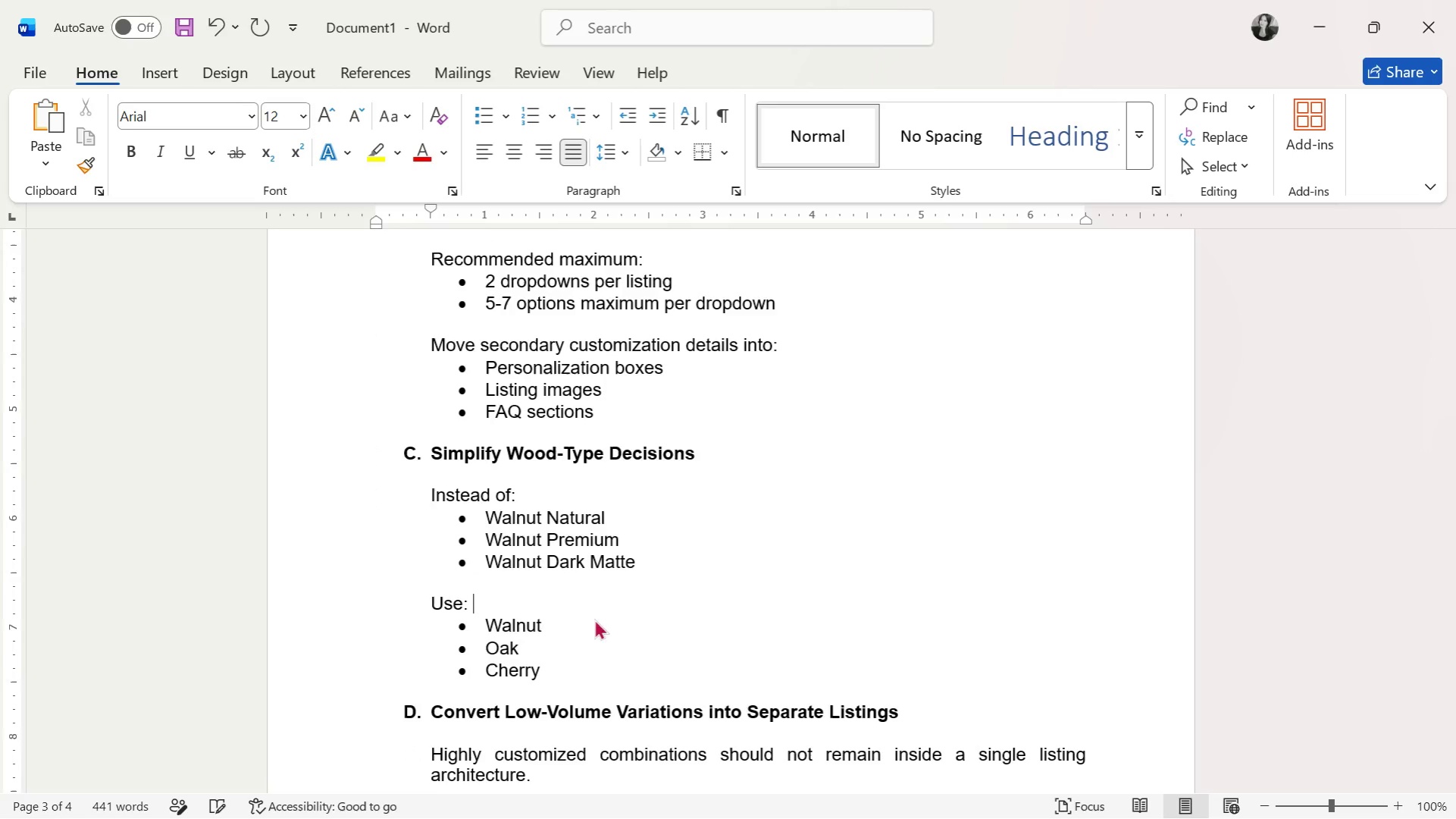 
scroll: coordinate [560, 529], scroll_direction: down, amount: 9.0
 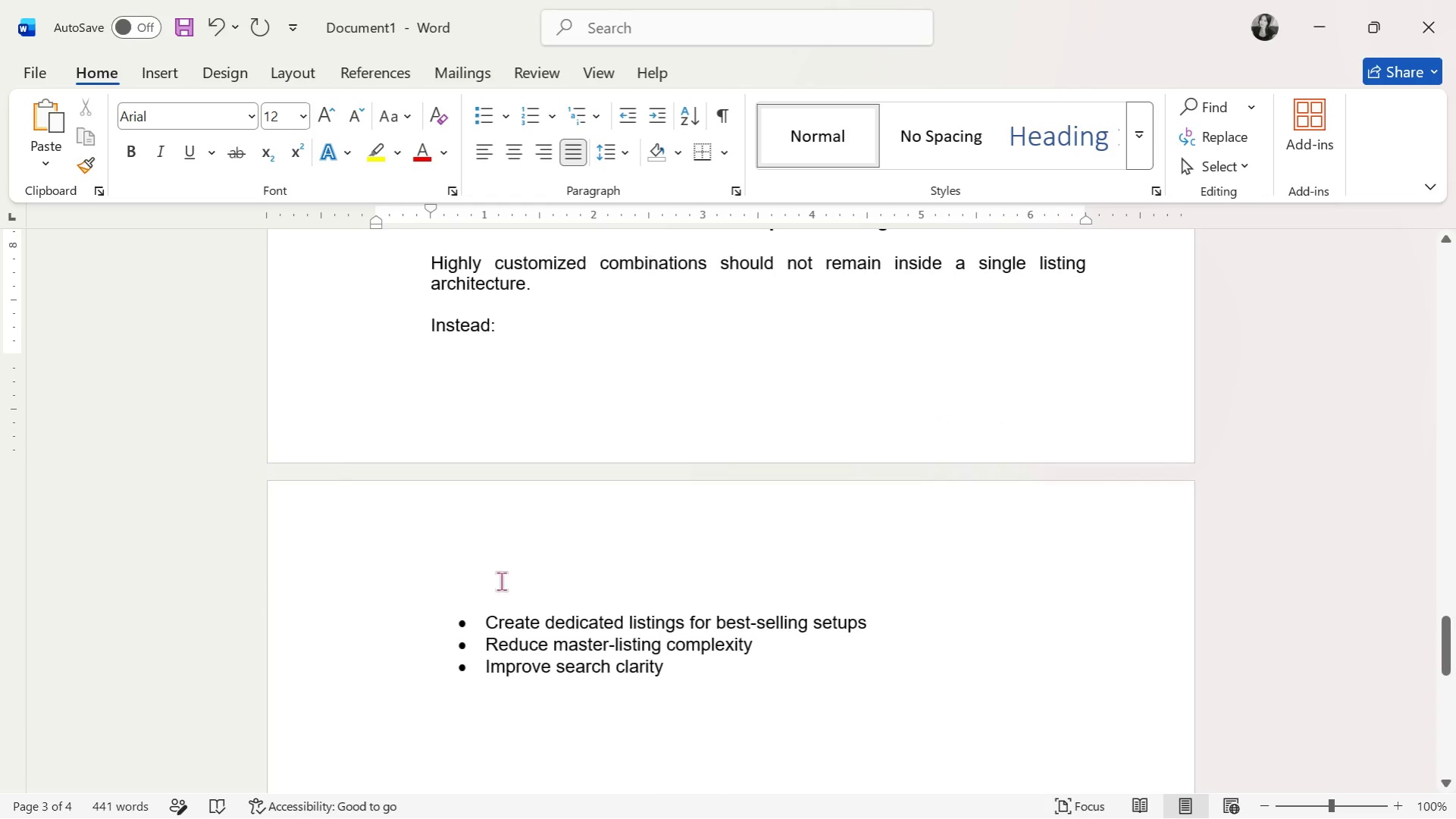 
left_click([496, 581])
 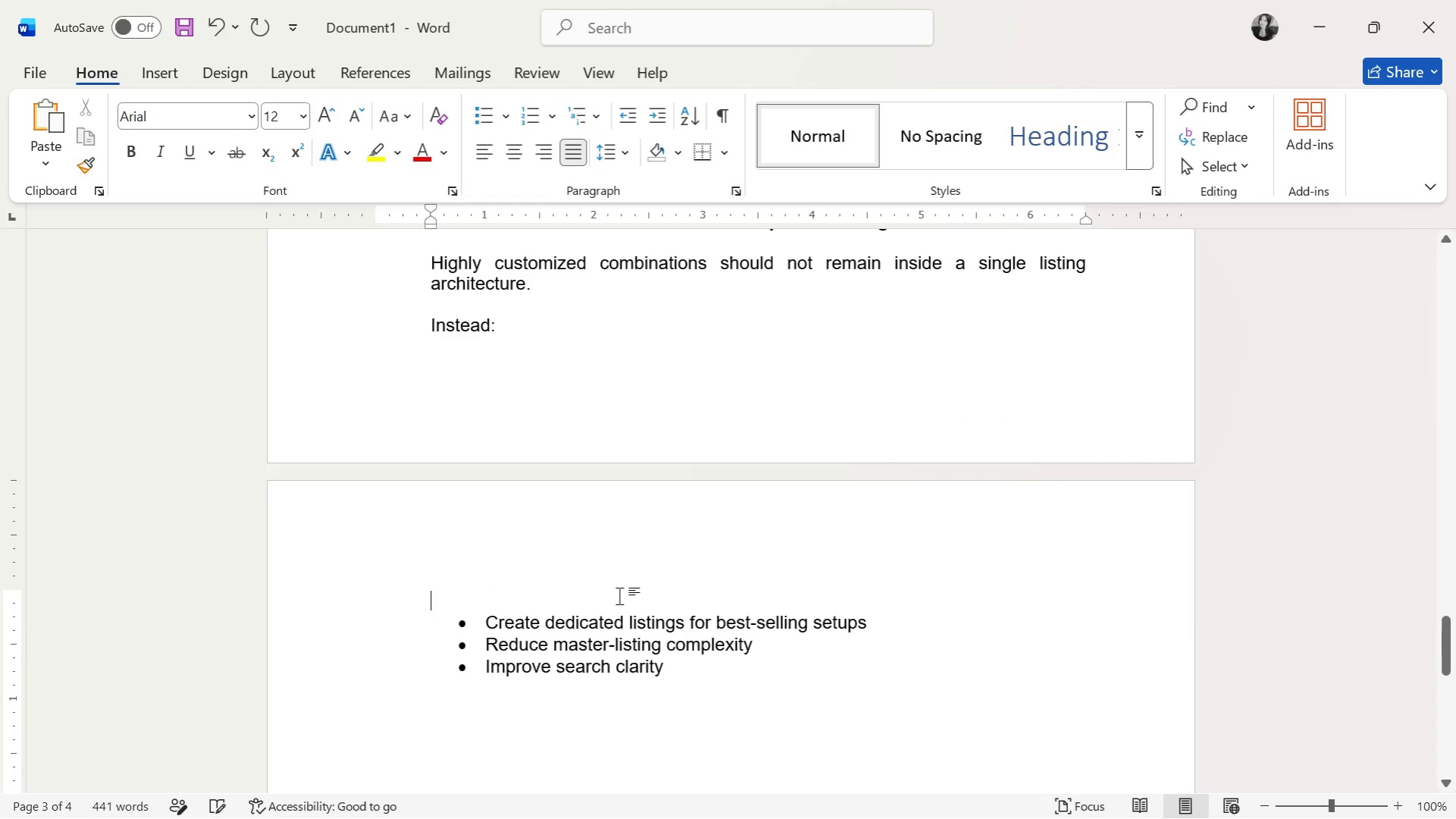 
key(Backspace)
 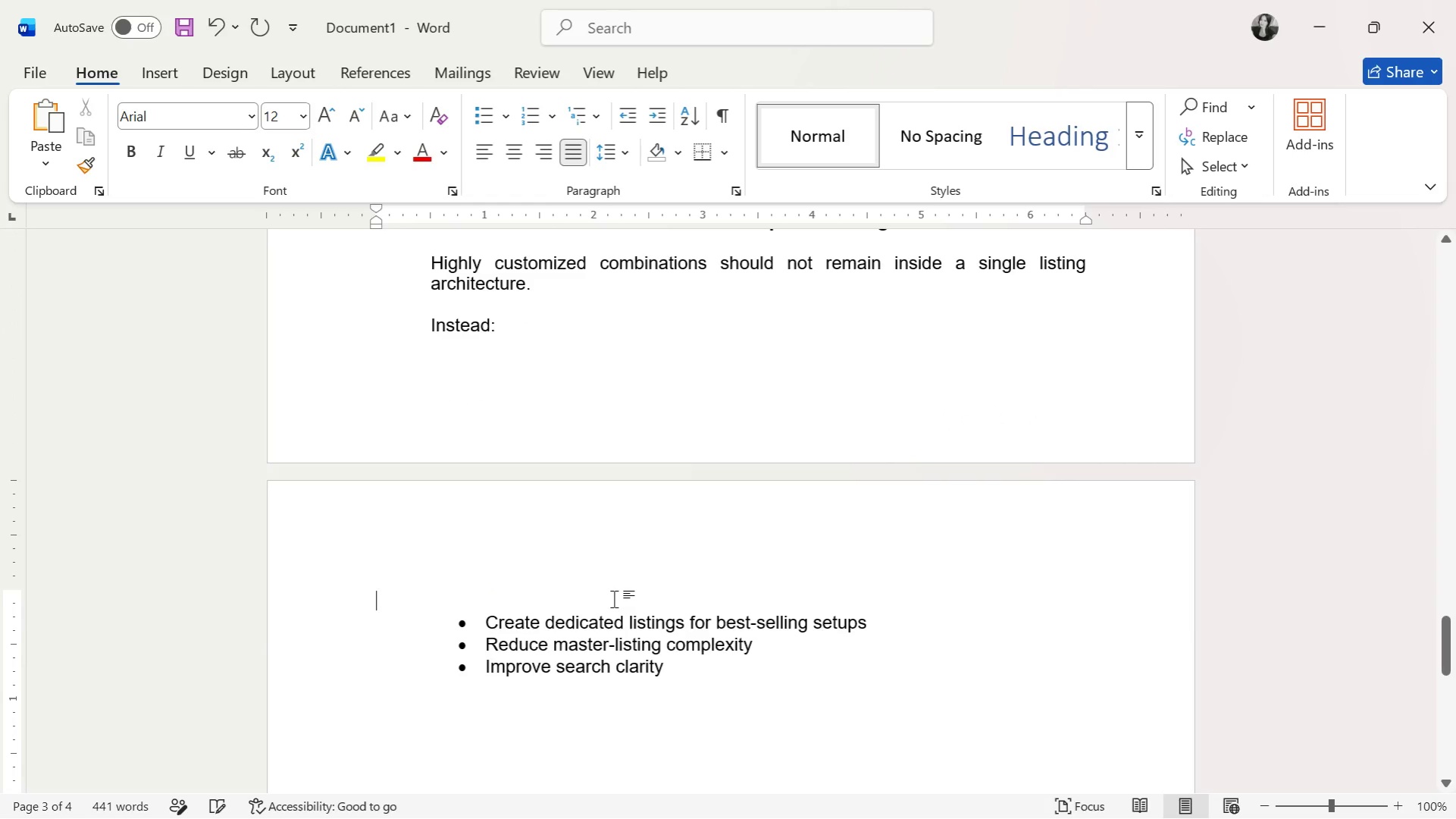 
key(Backspace)
 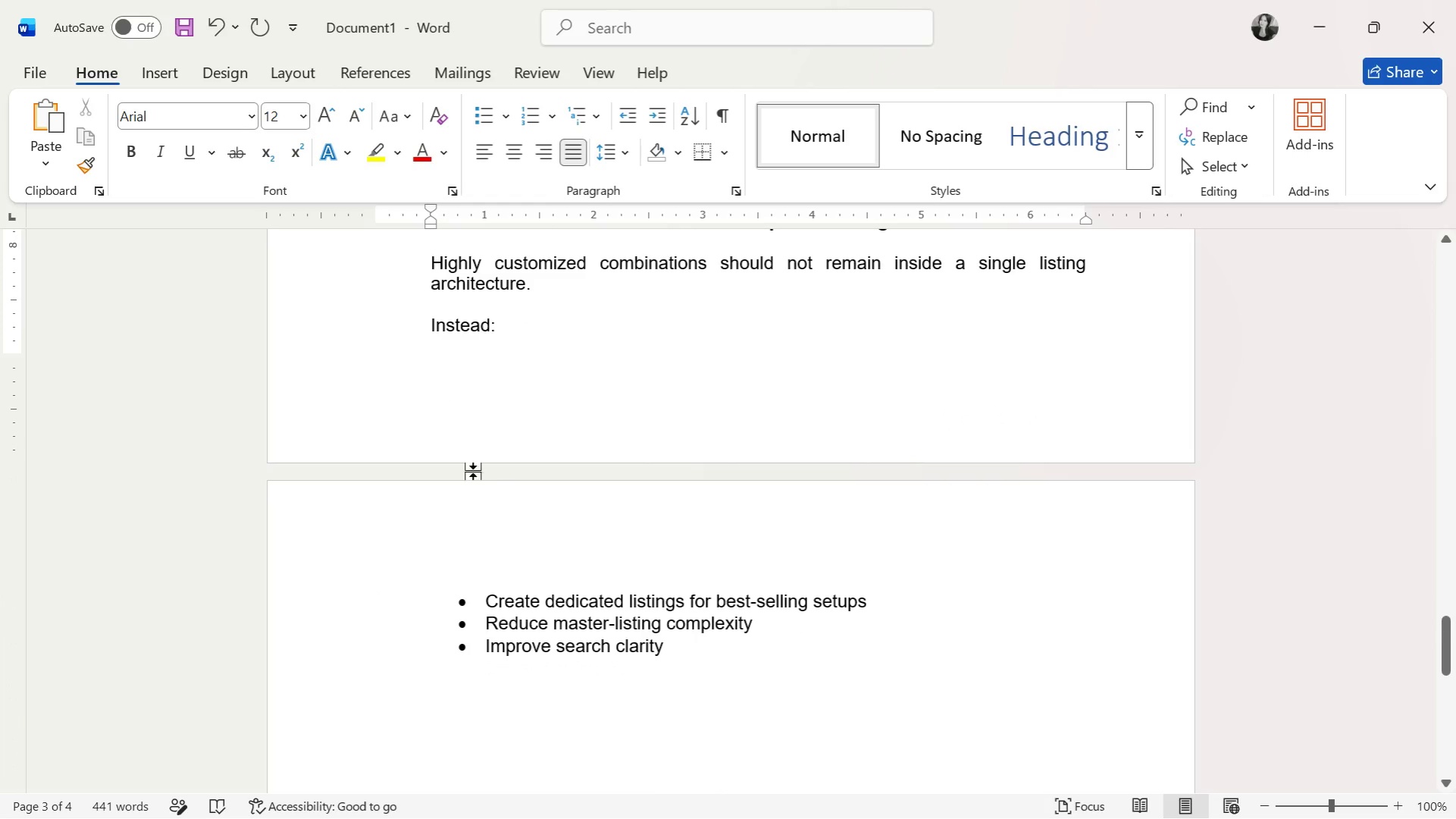 
left_click([465, 361])
 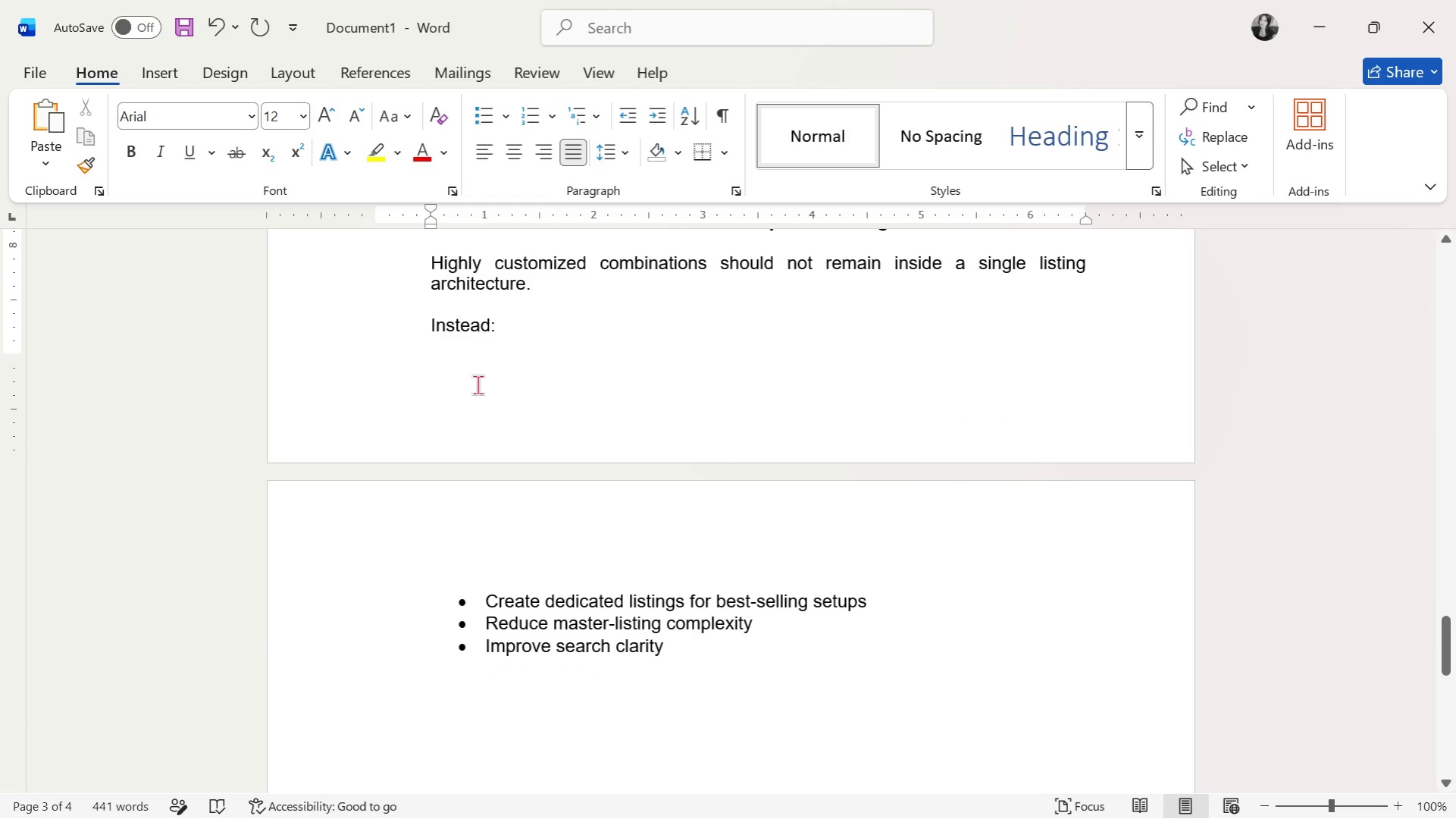 
key(ArrowDown)
 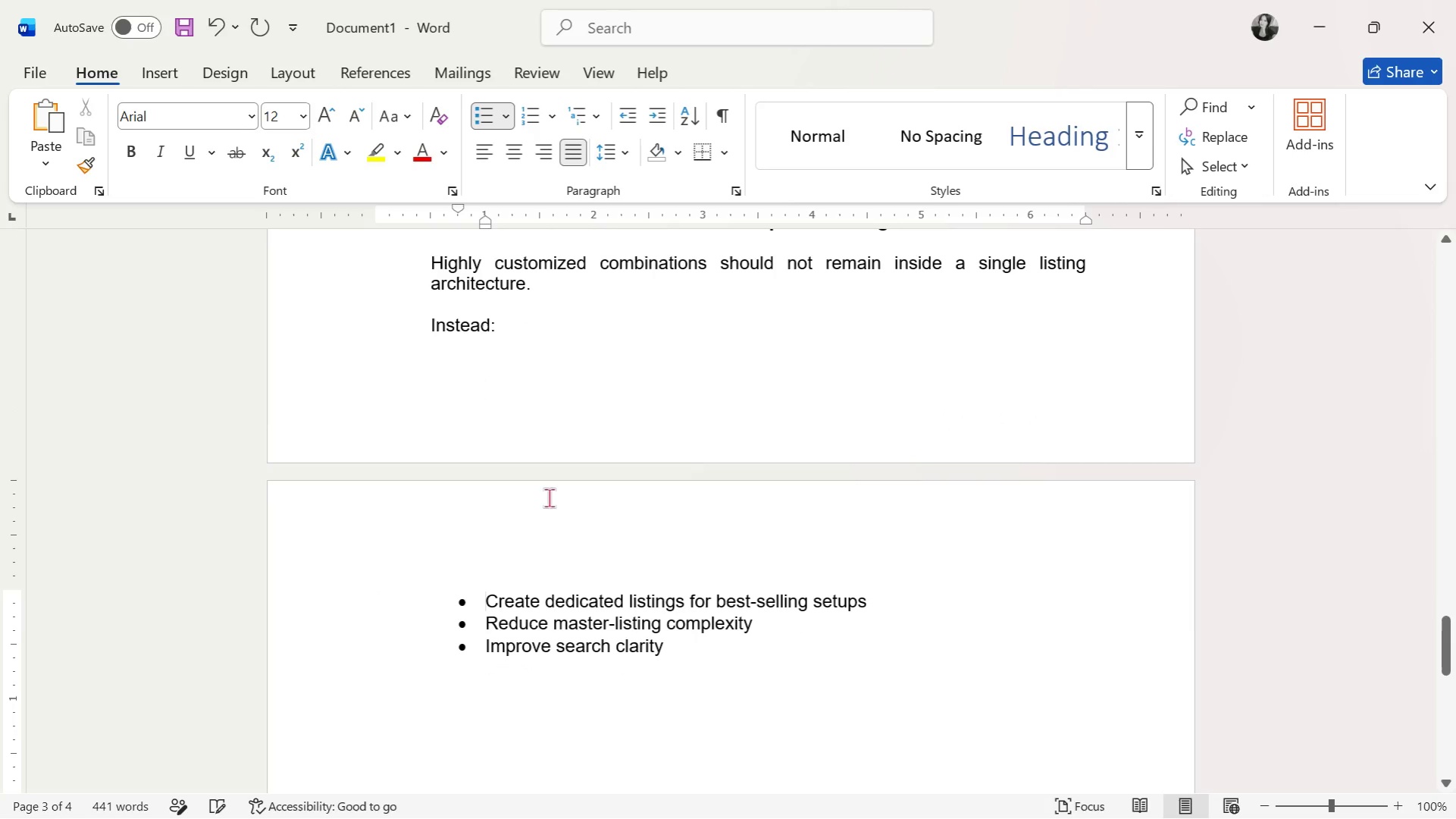 
scroll: coordinate [569, 524], scroll_direction: down, amount: 4.0
 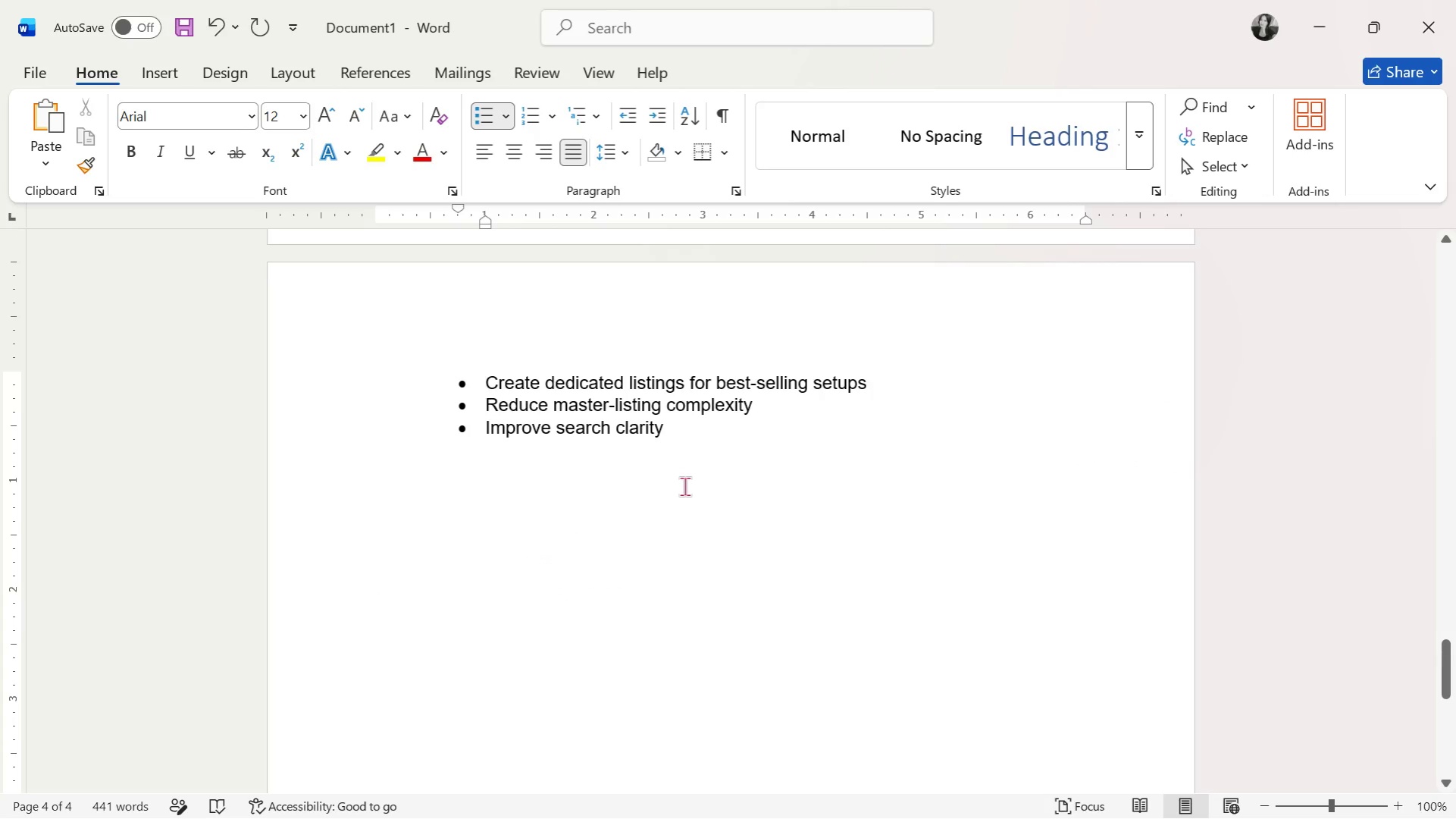 
scroll: coordinate [686, 488], scroll_direction: none, amount: 0.0
 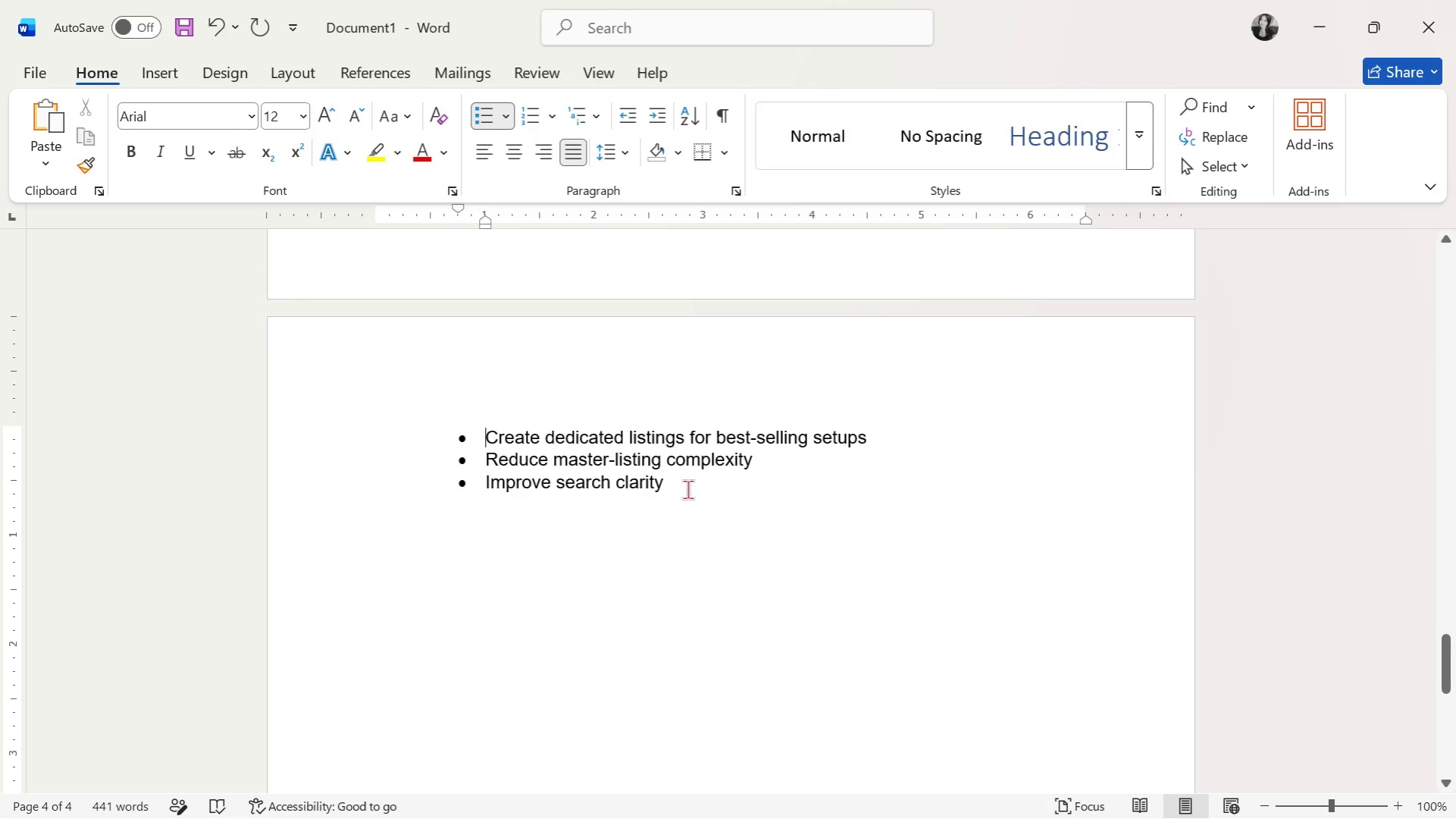 
scroll: coordinate [778, 512], scroll_direction: up, amount: 6.0
 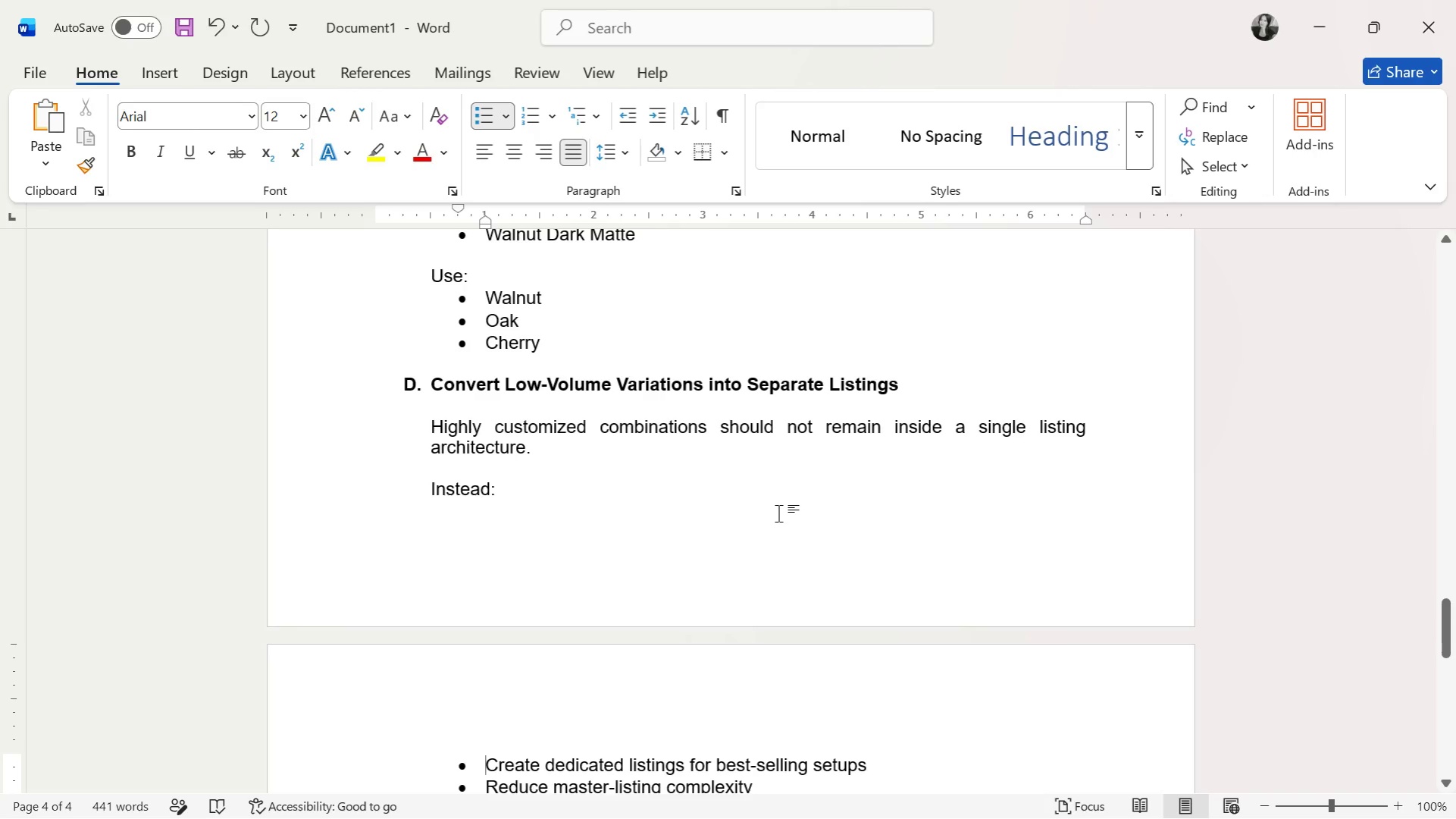 
wait(5.37)
 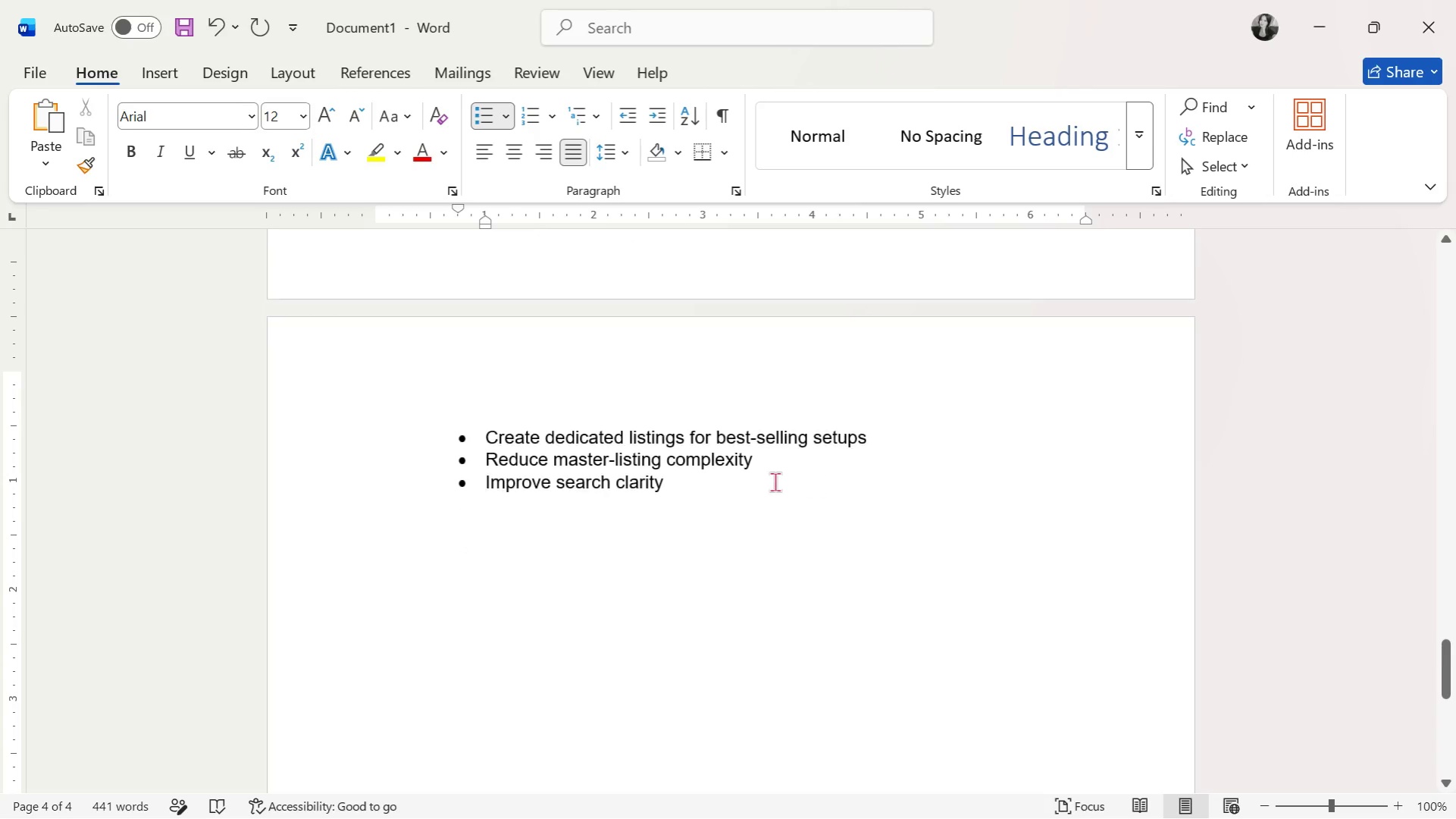 
left_click([773, 482])
 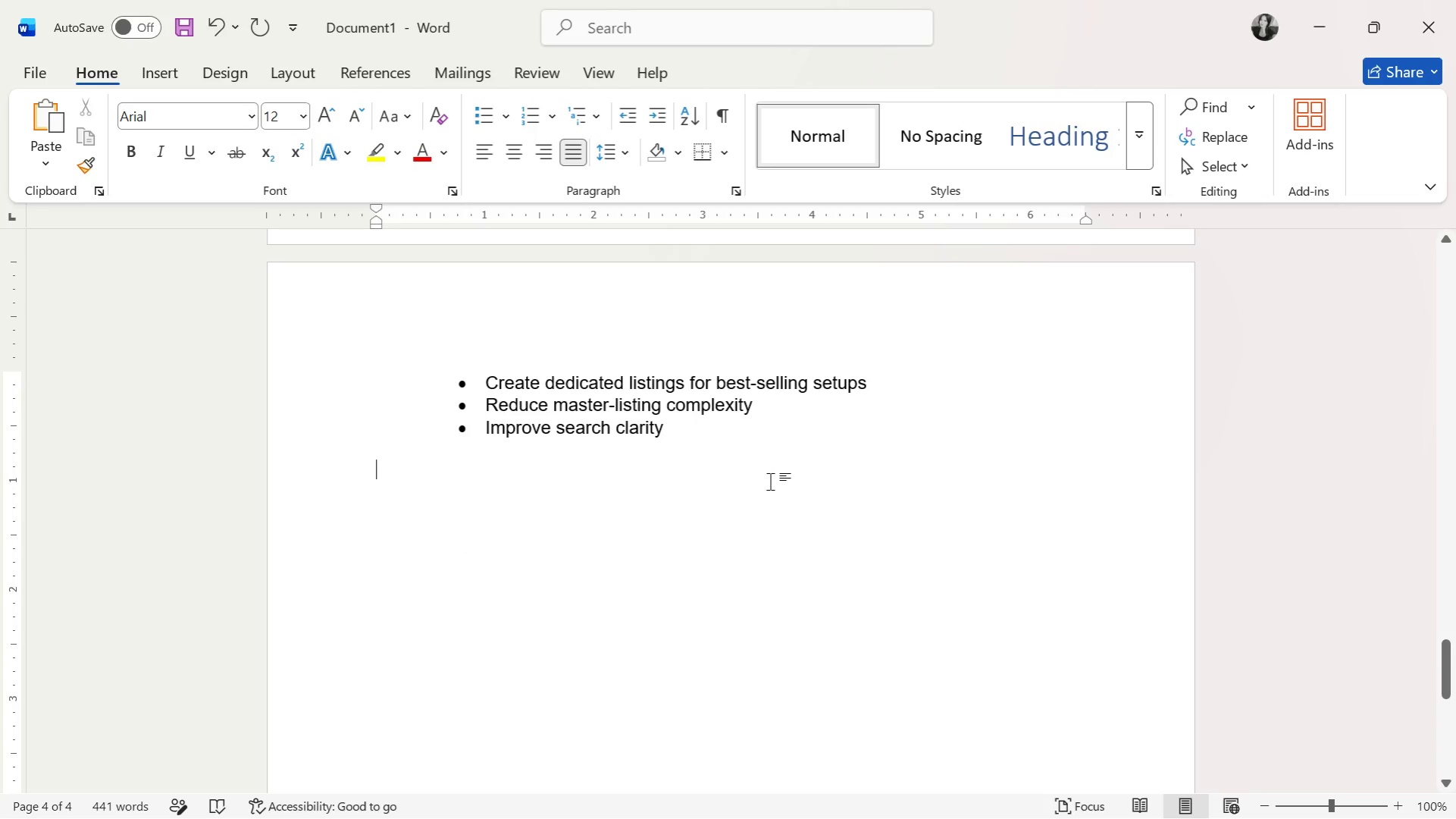 
scroll: coordinate [829, 482], scroll_direction: down, amount: 6.0
 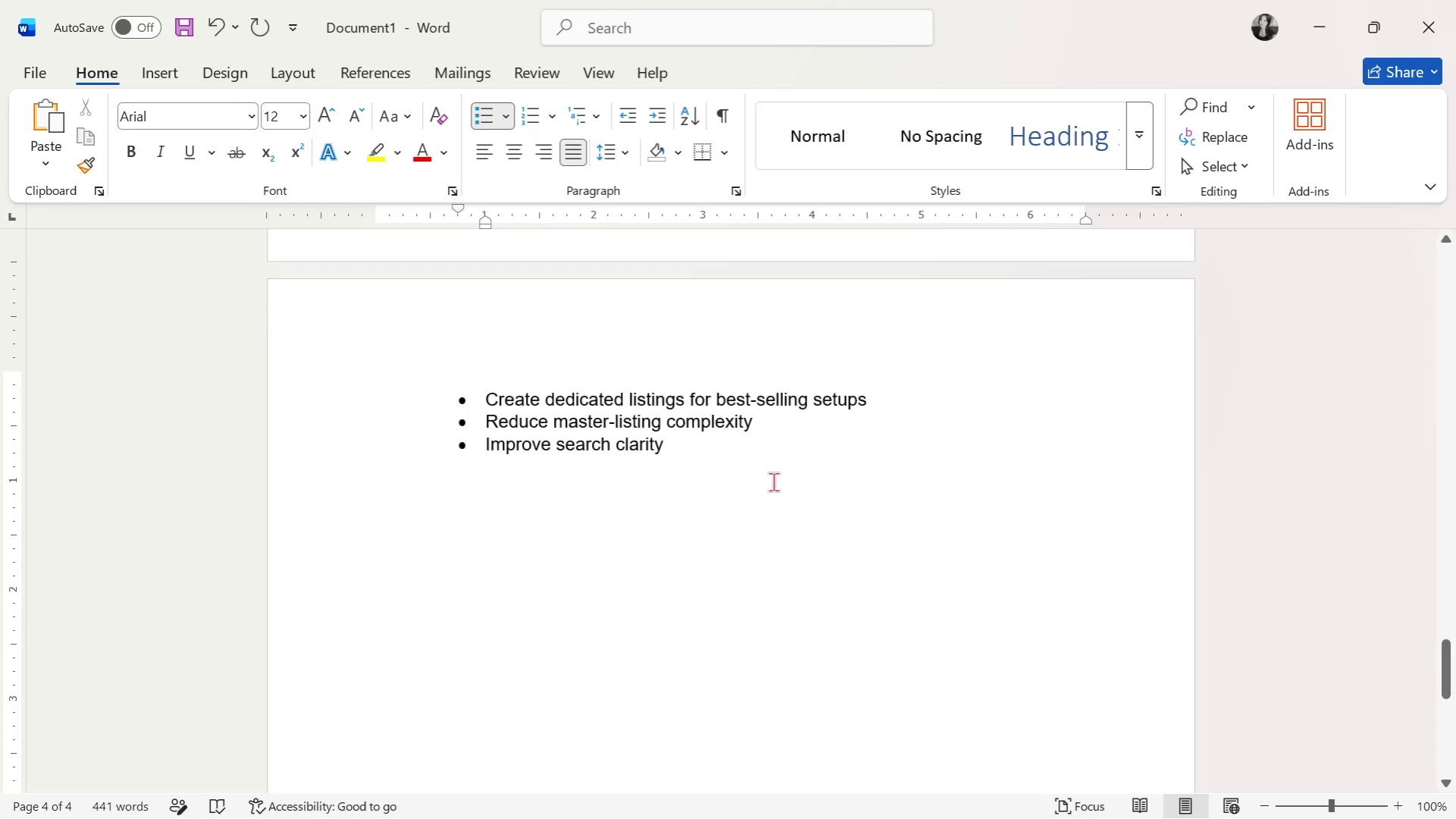 
key(Control+ControlLeft)
 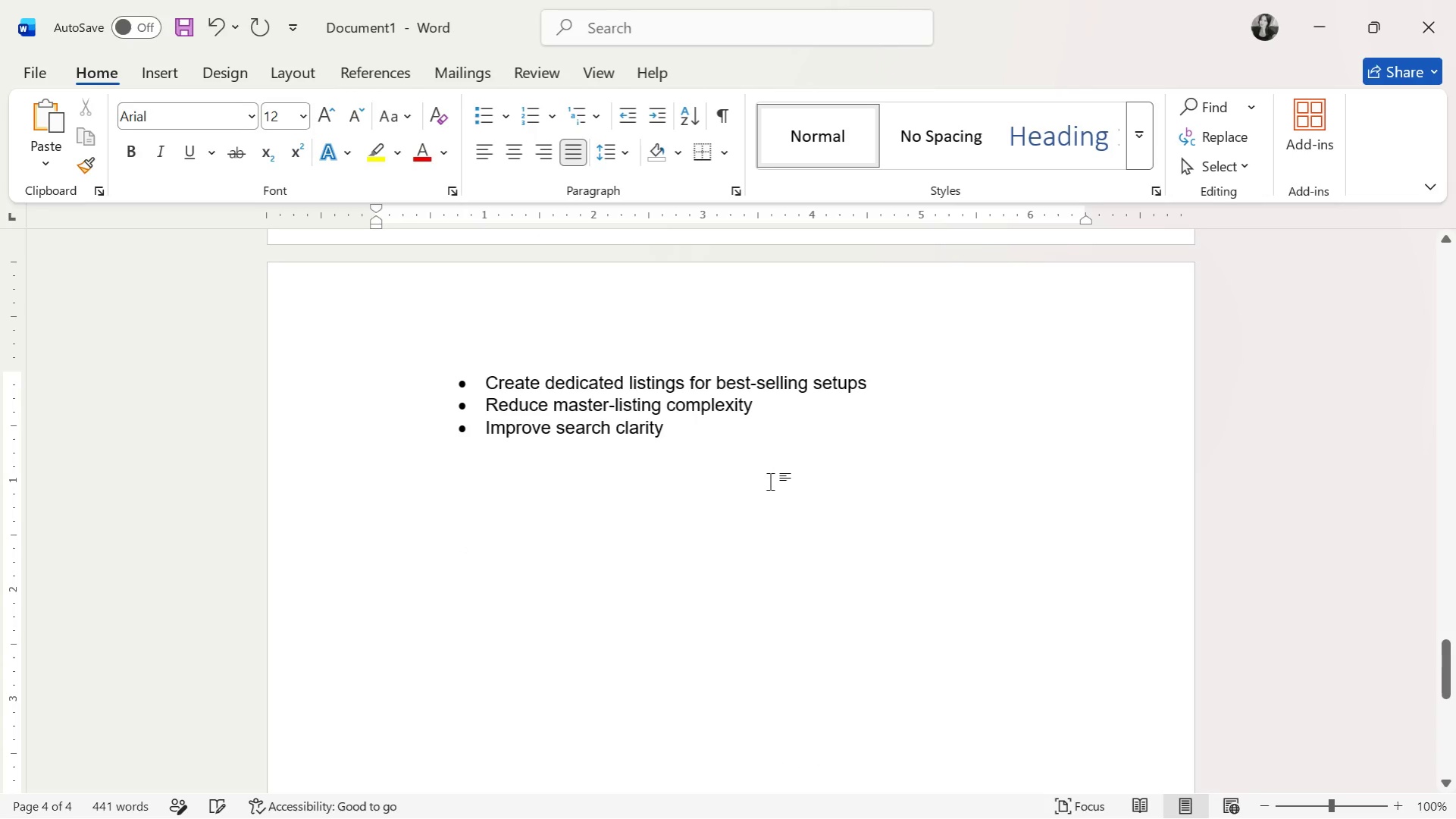 
key(Control+B)
 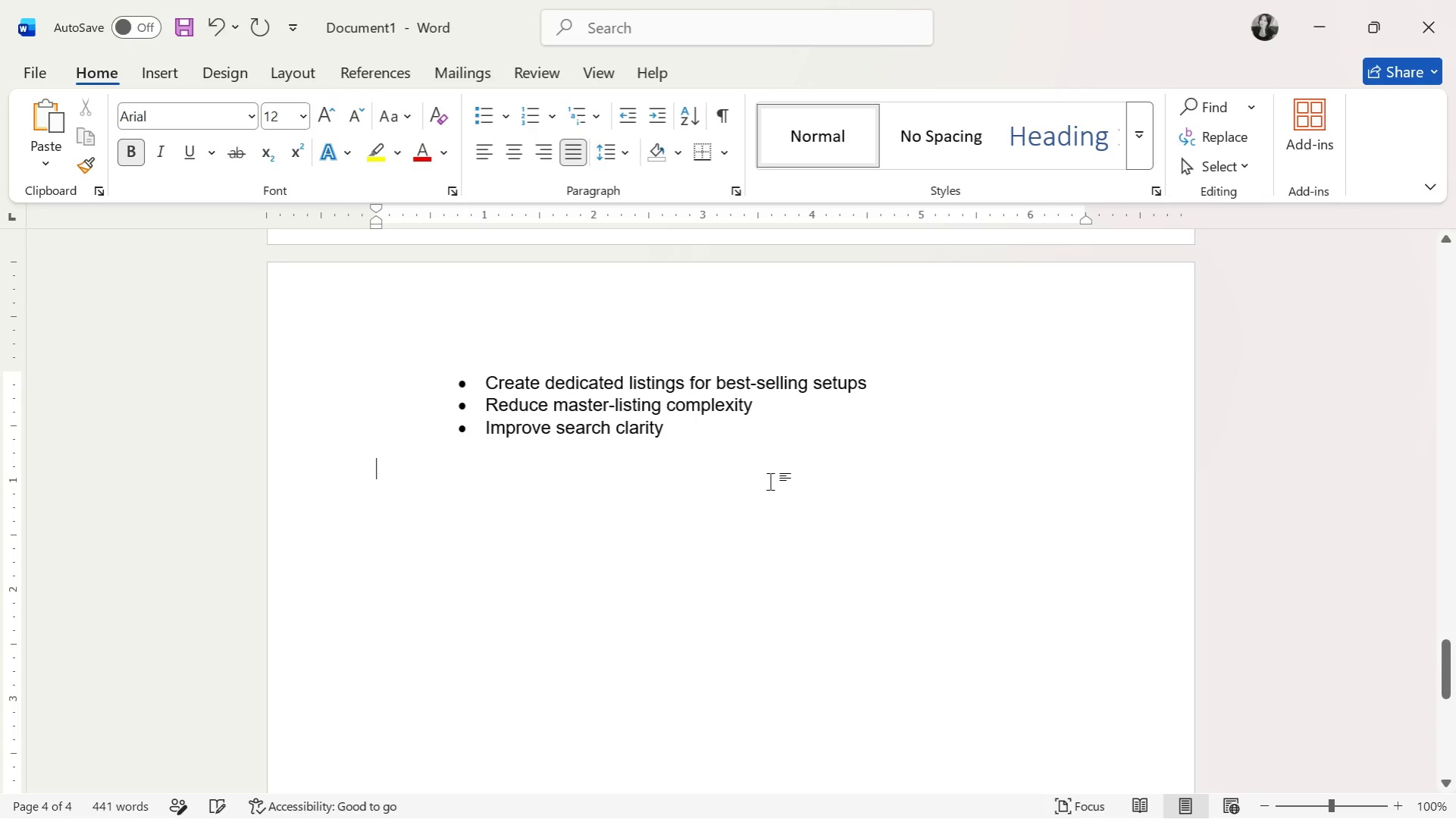 
type(Highest Priority Listings for Immediate Optimization)
 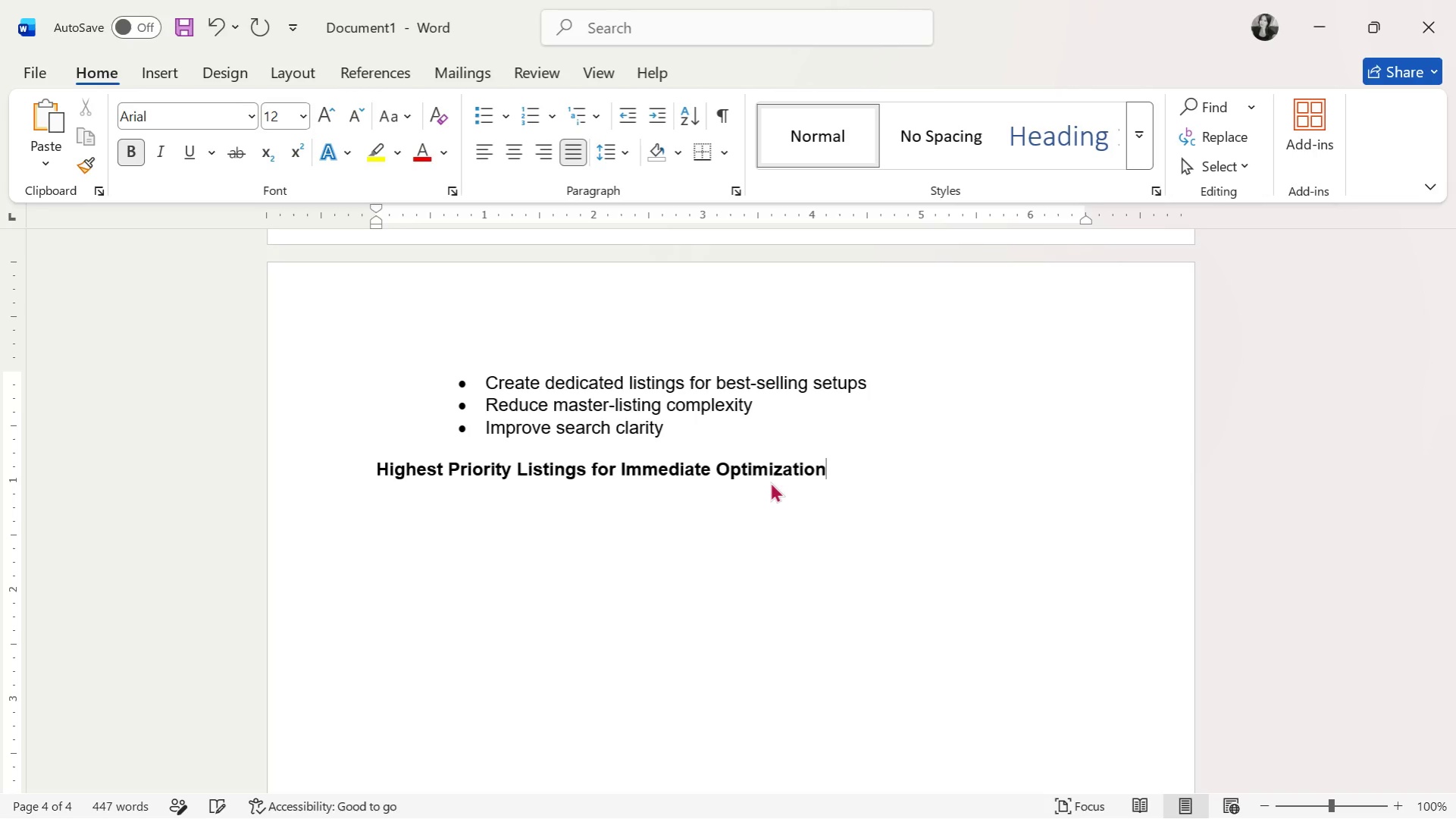 
key(Enter)
 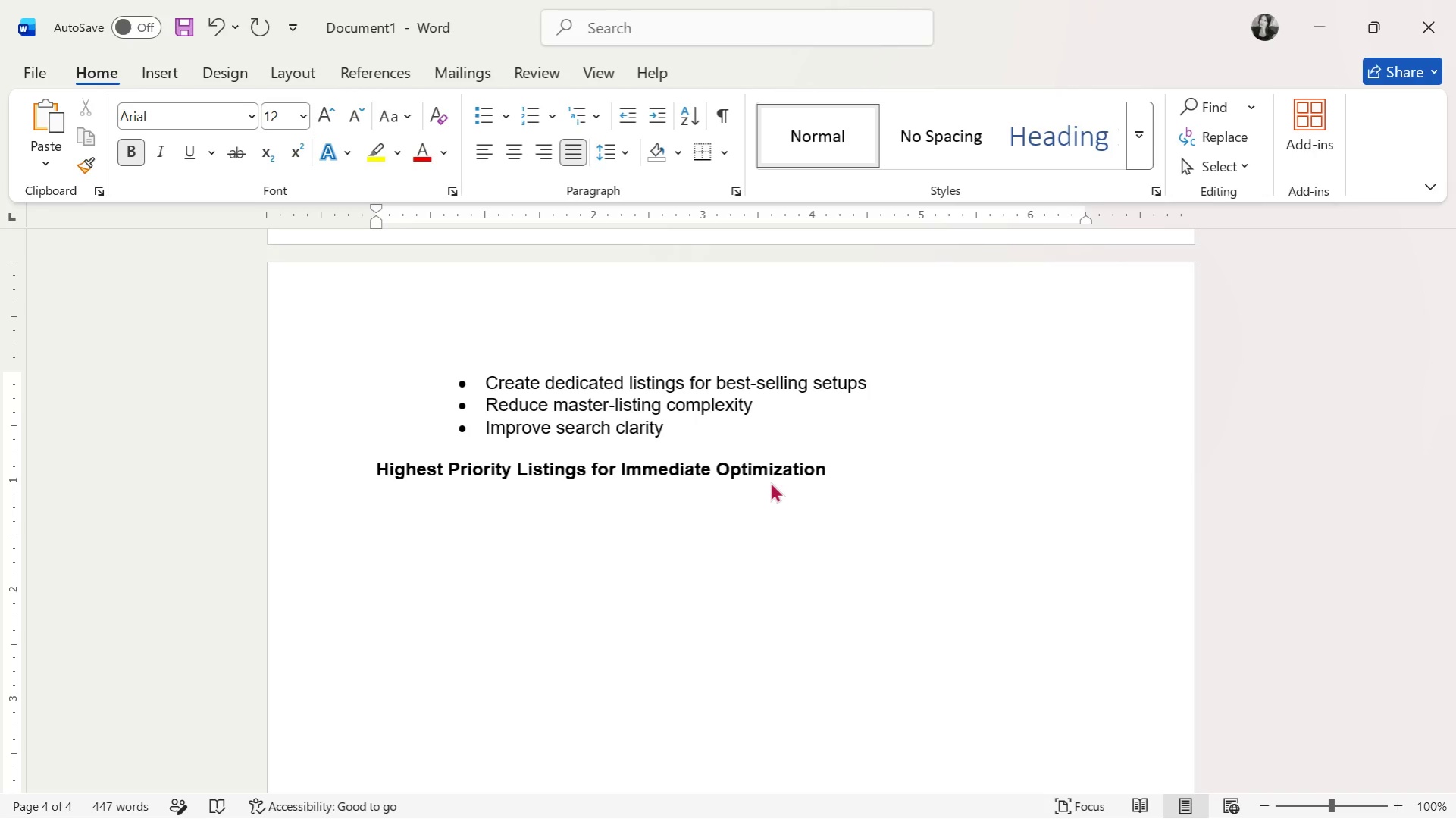 
key(Enter)
 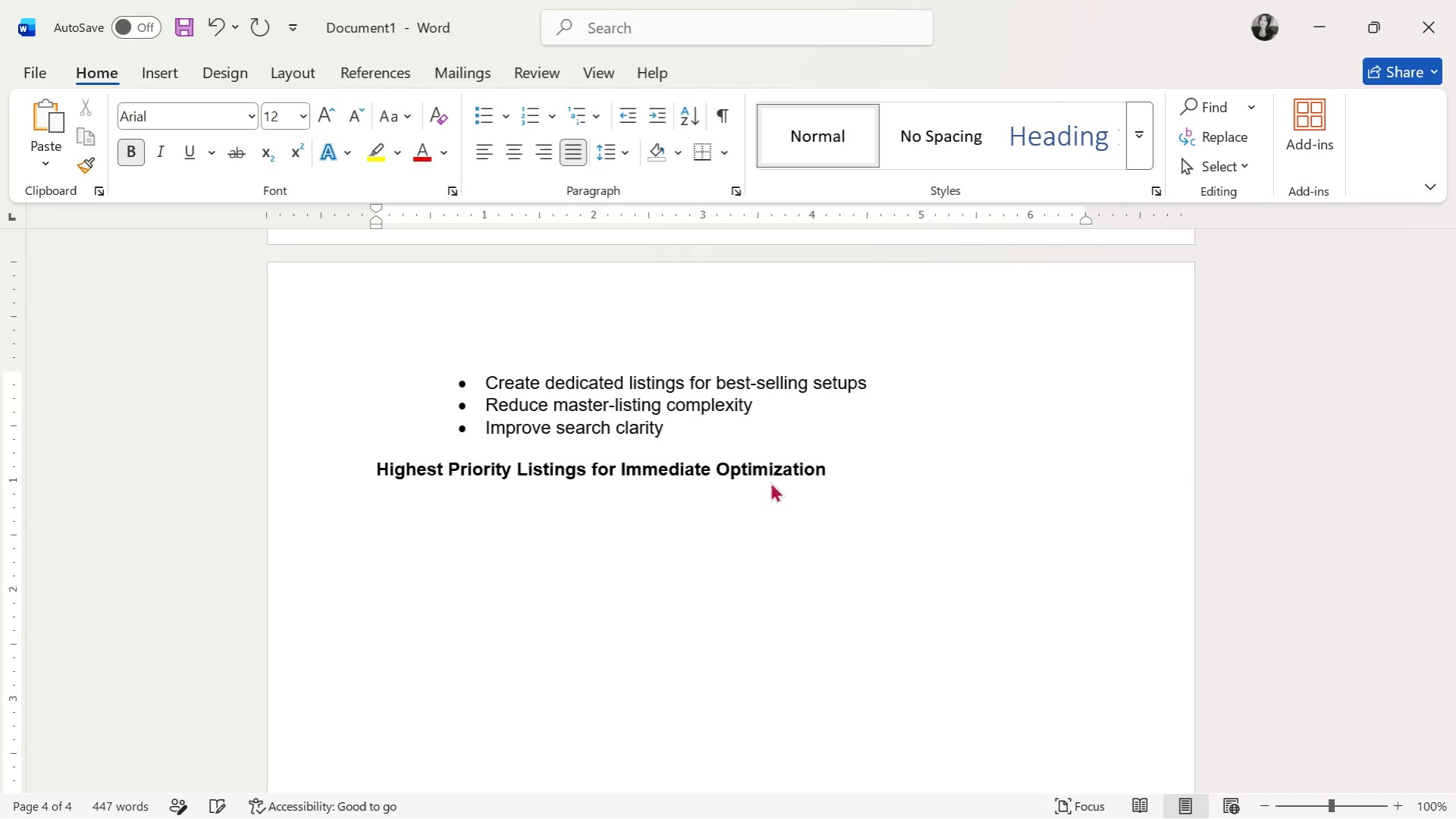 
type(Priority 1 (Critical))
 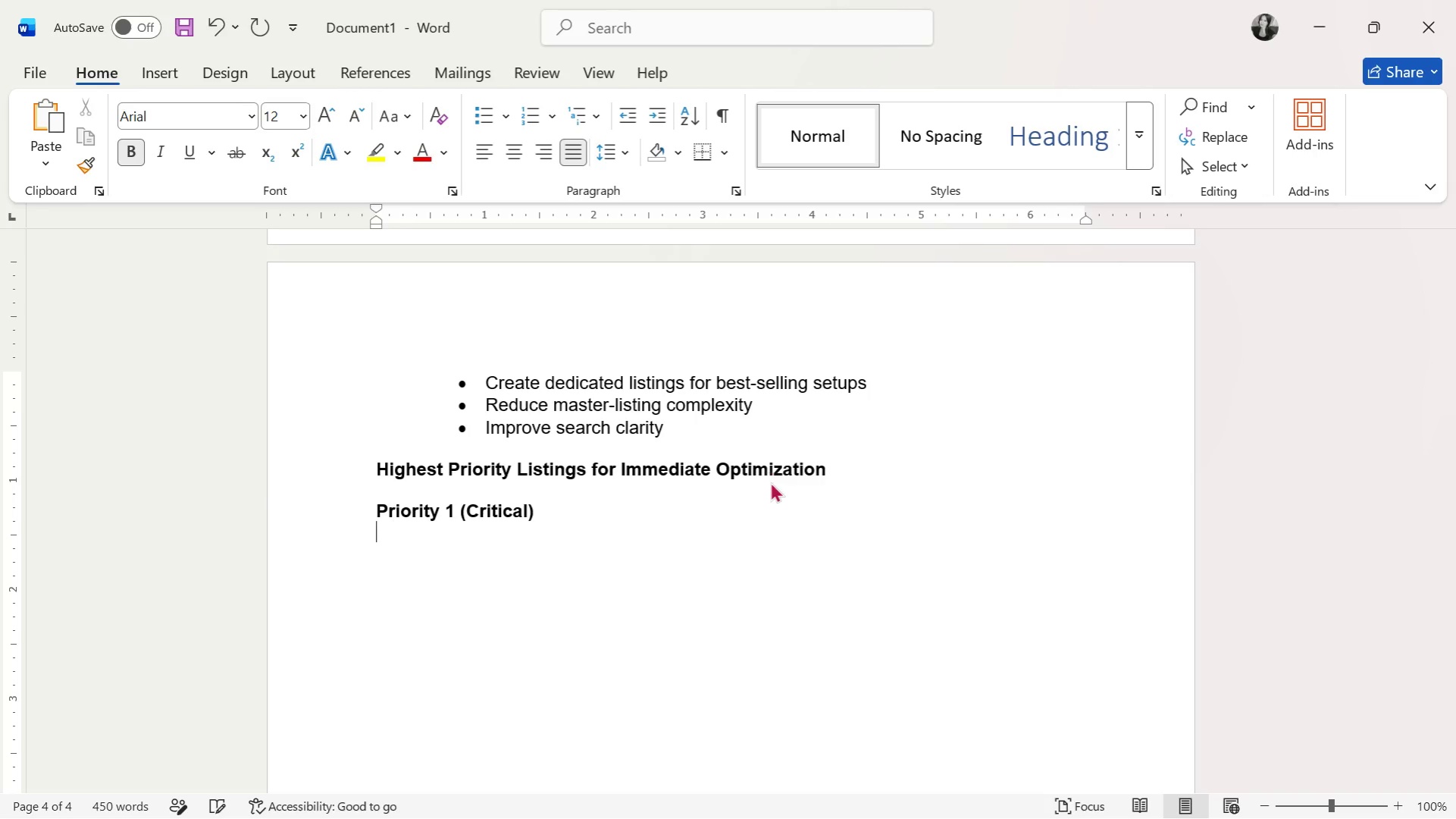 
 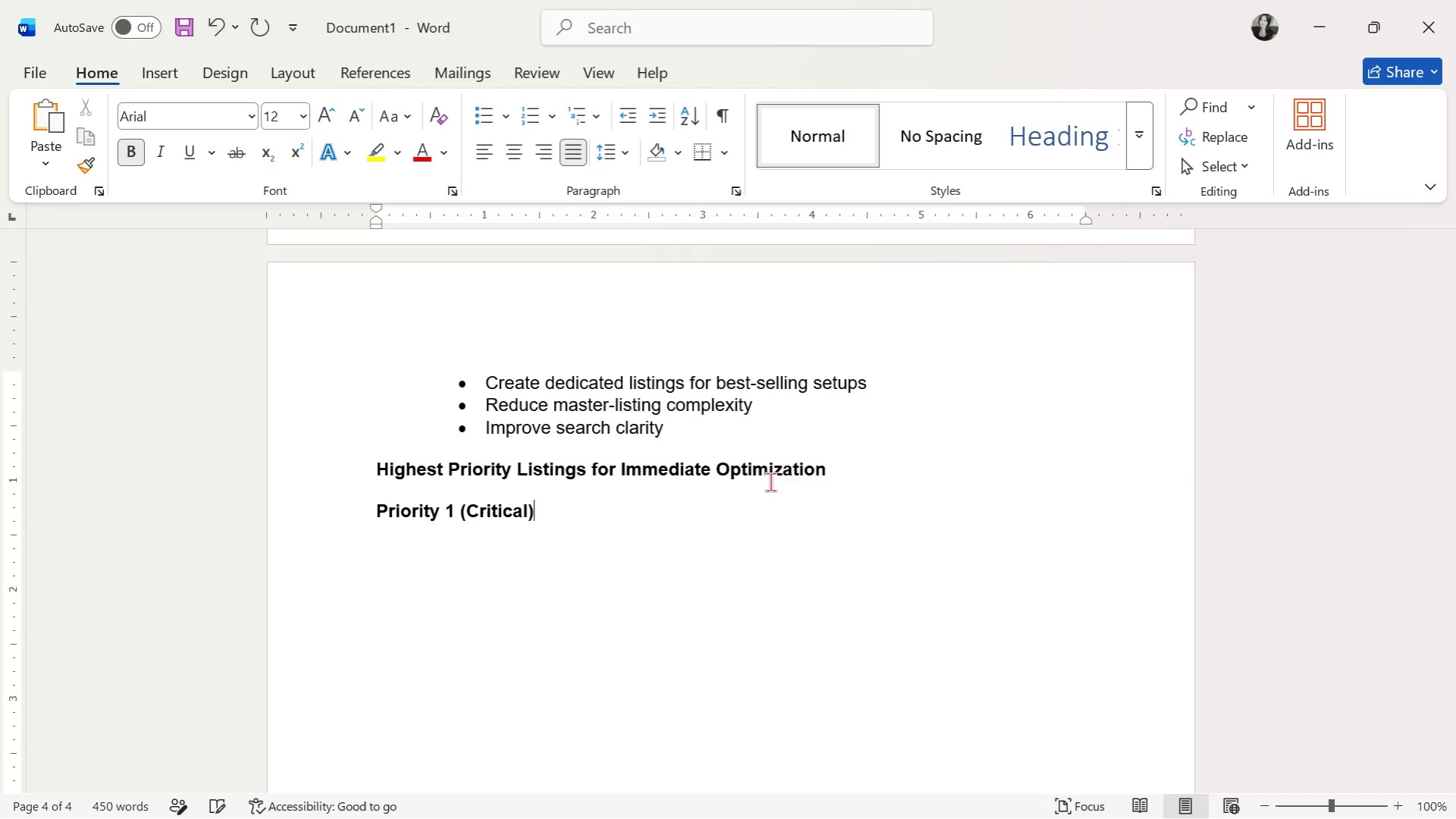 
key(Enter)
 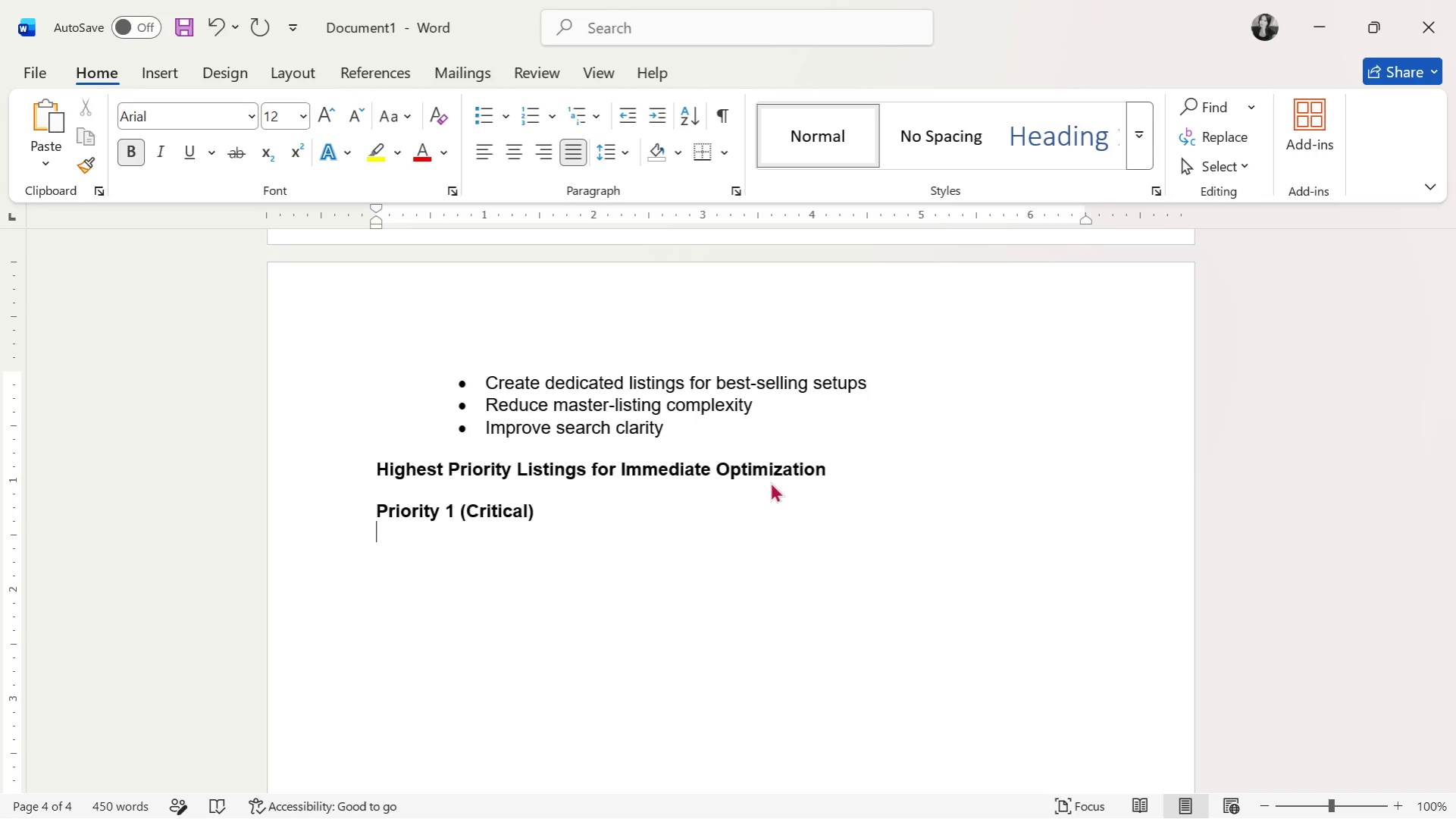 
key(Enter)
 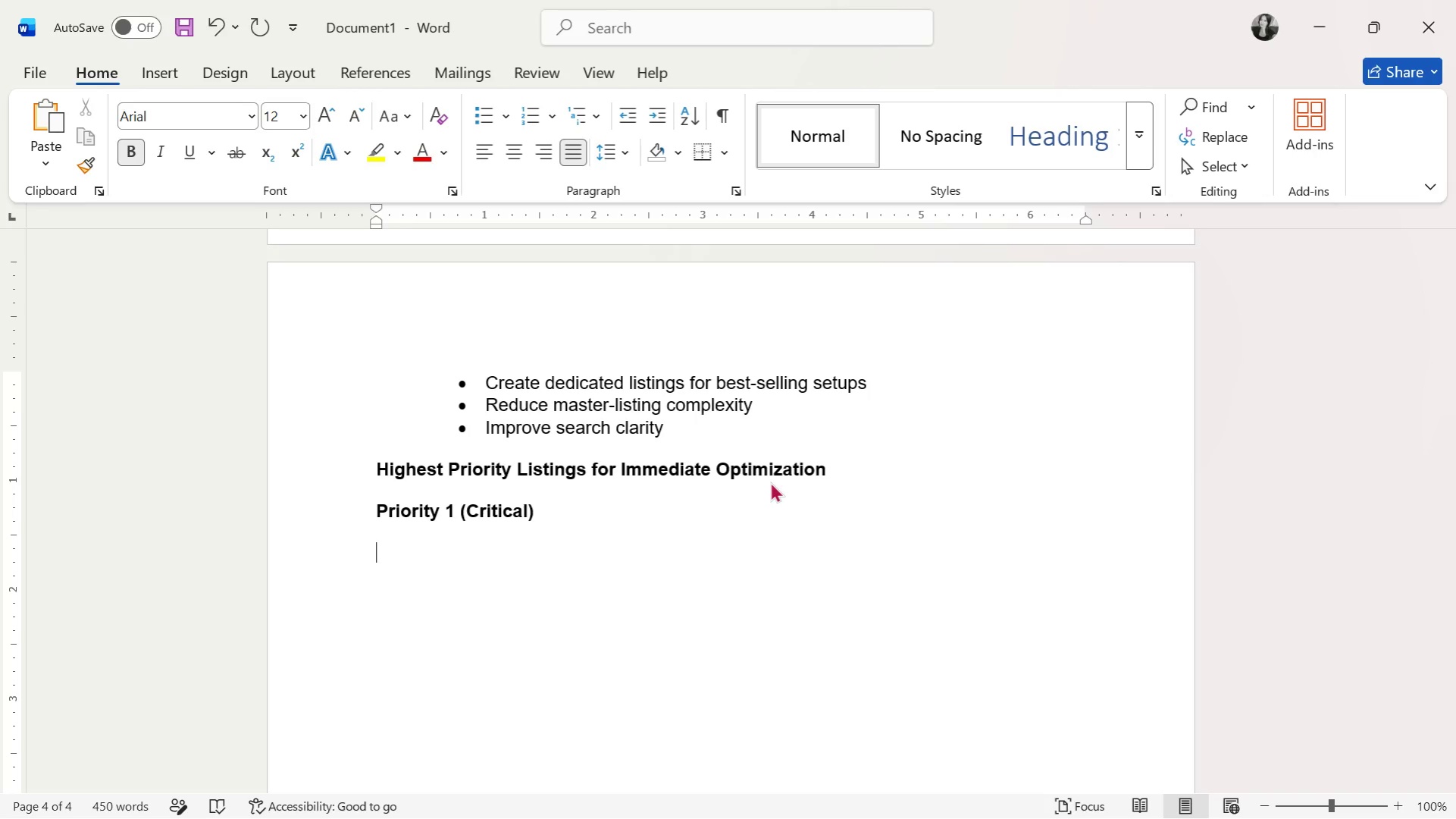 
key(Control+ControlLeft)
 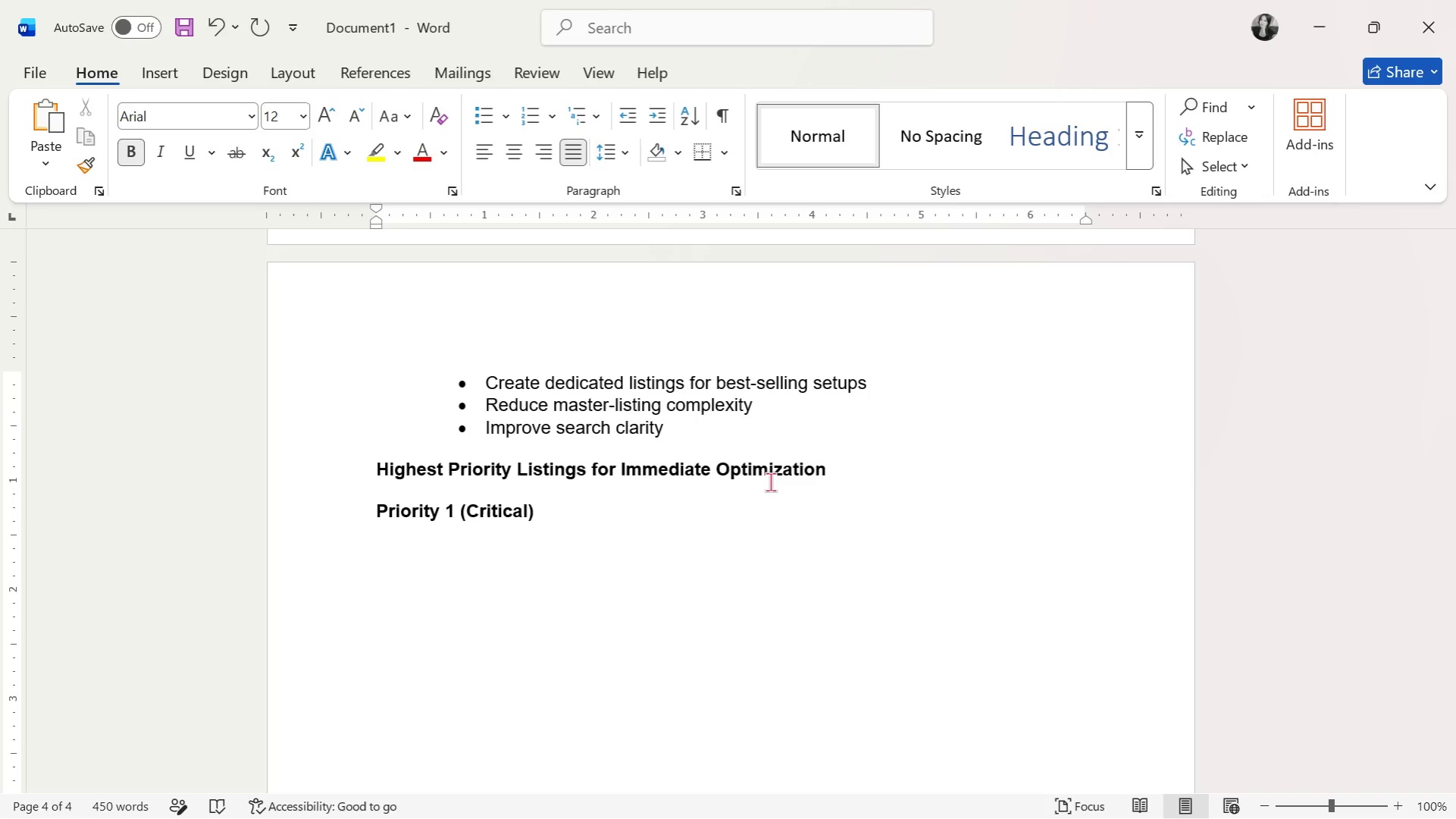 
key(Control+B)
 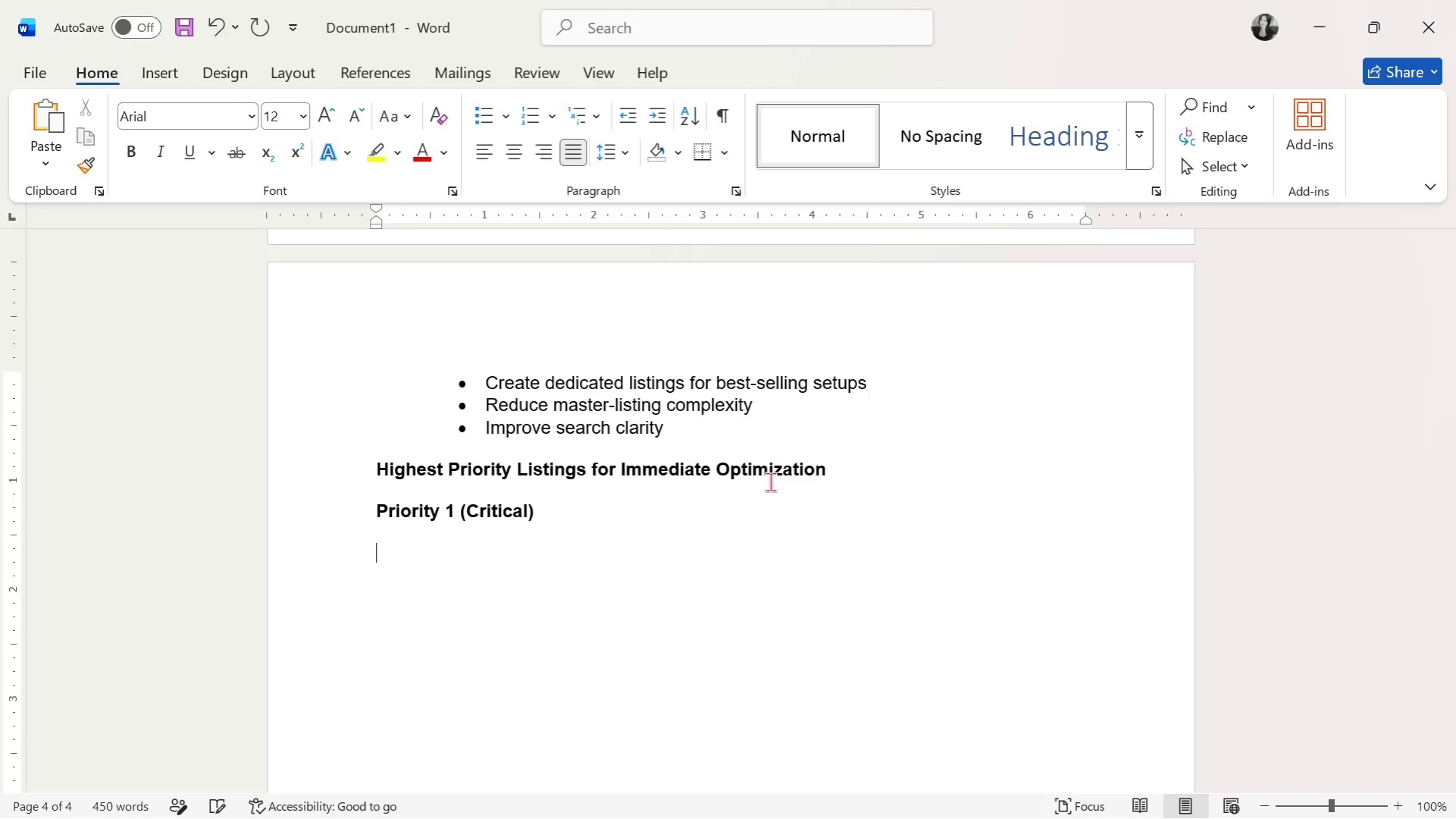 
type(Listings requiring immediate restructuring:)
 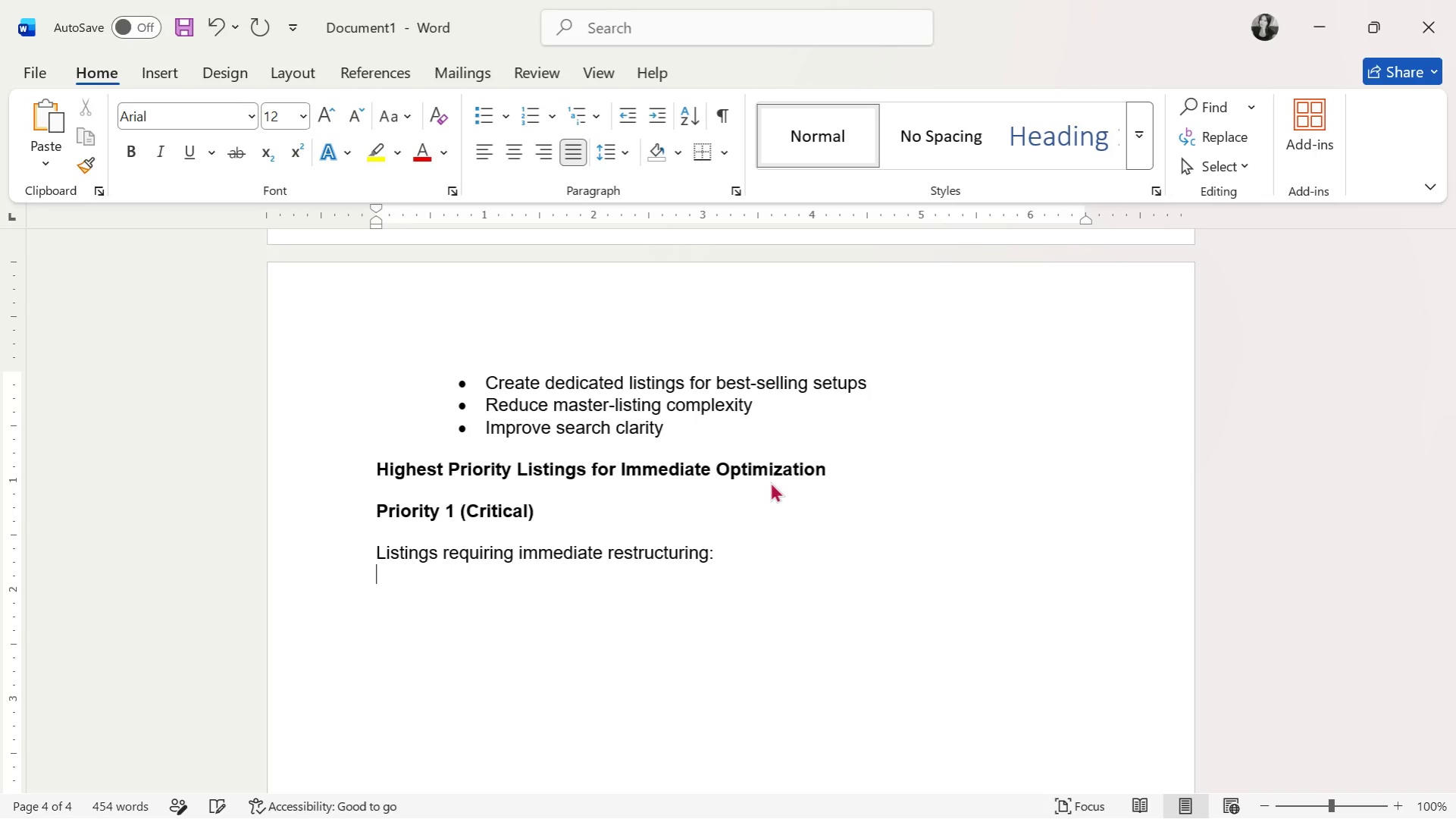 
 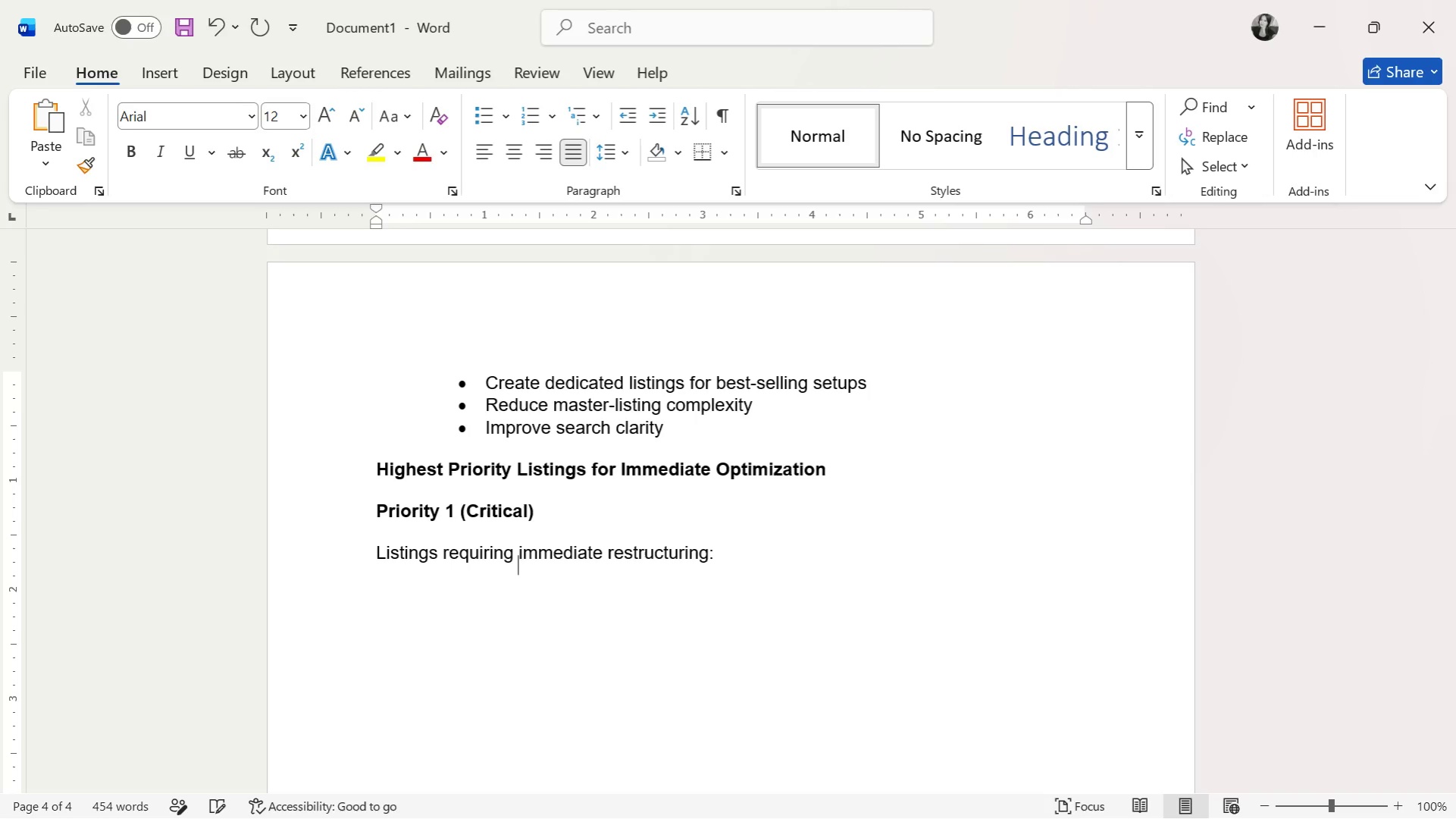 
key(Enter)
 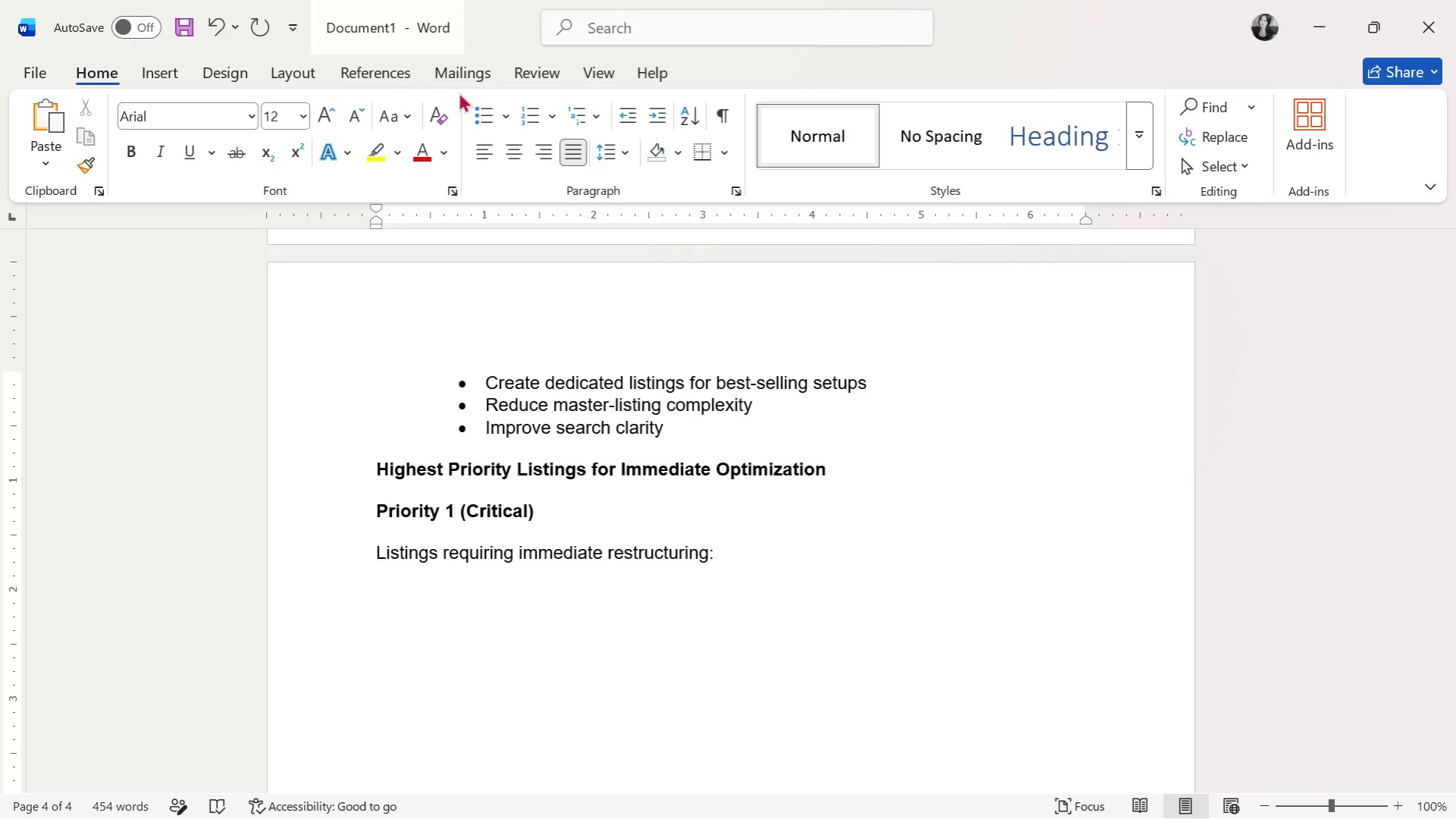 
left_click([481, 124])
 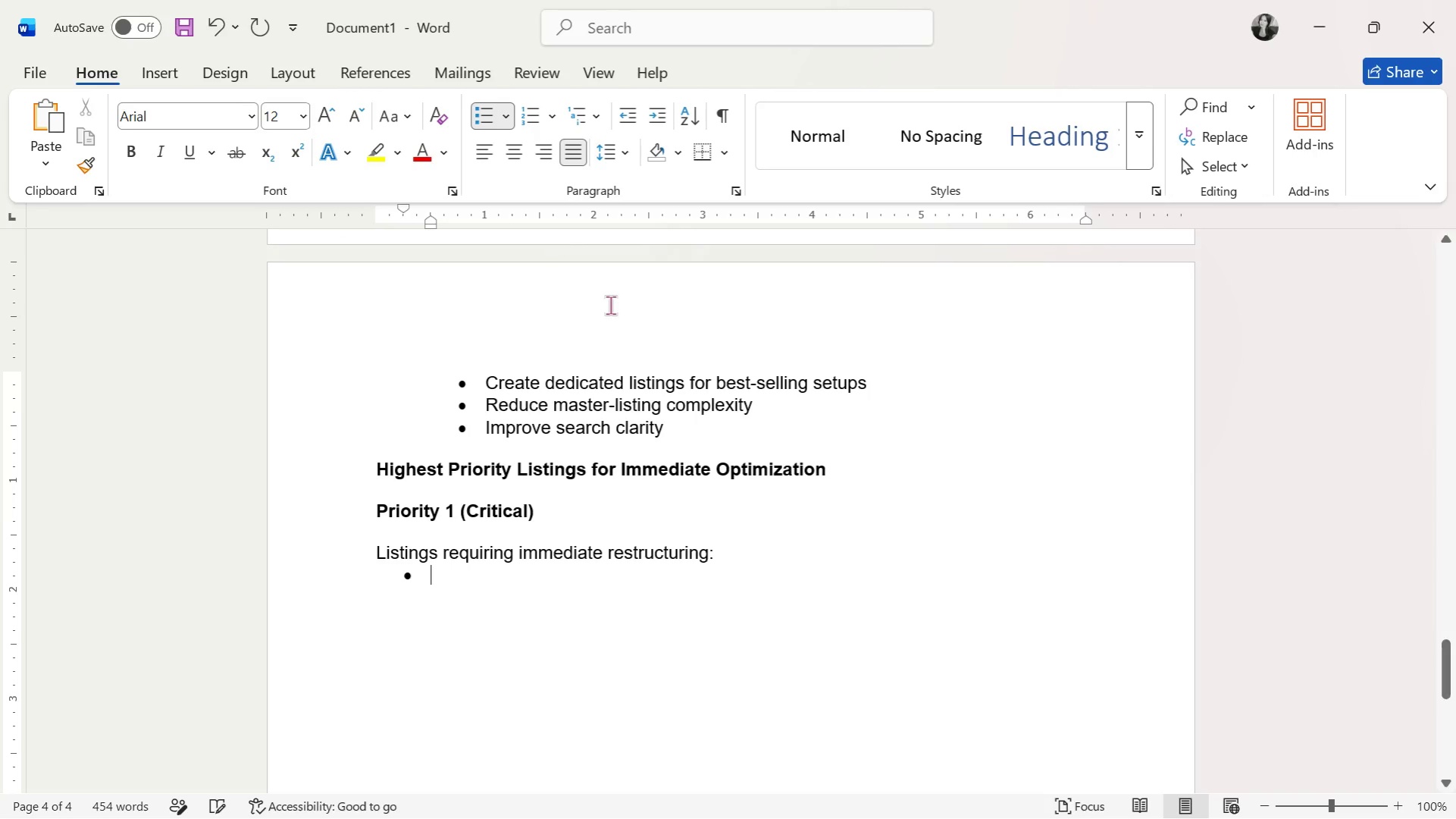 
scroll: coordinate [610, 305], scroll_direction: down, amount: 3.0
 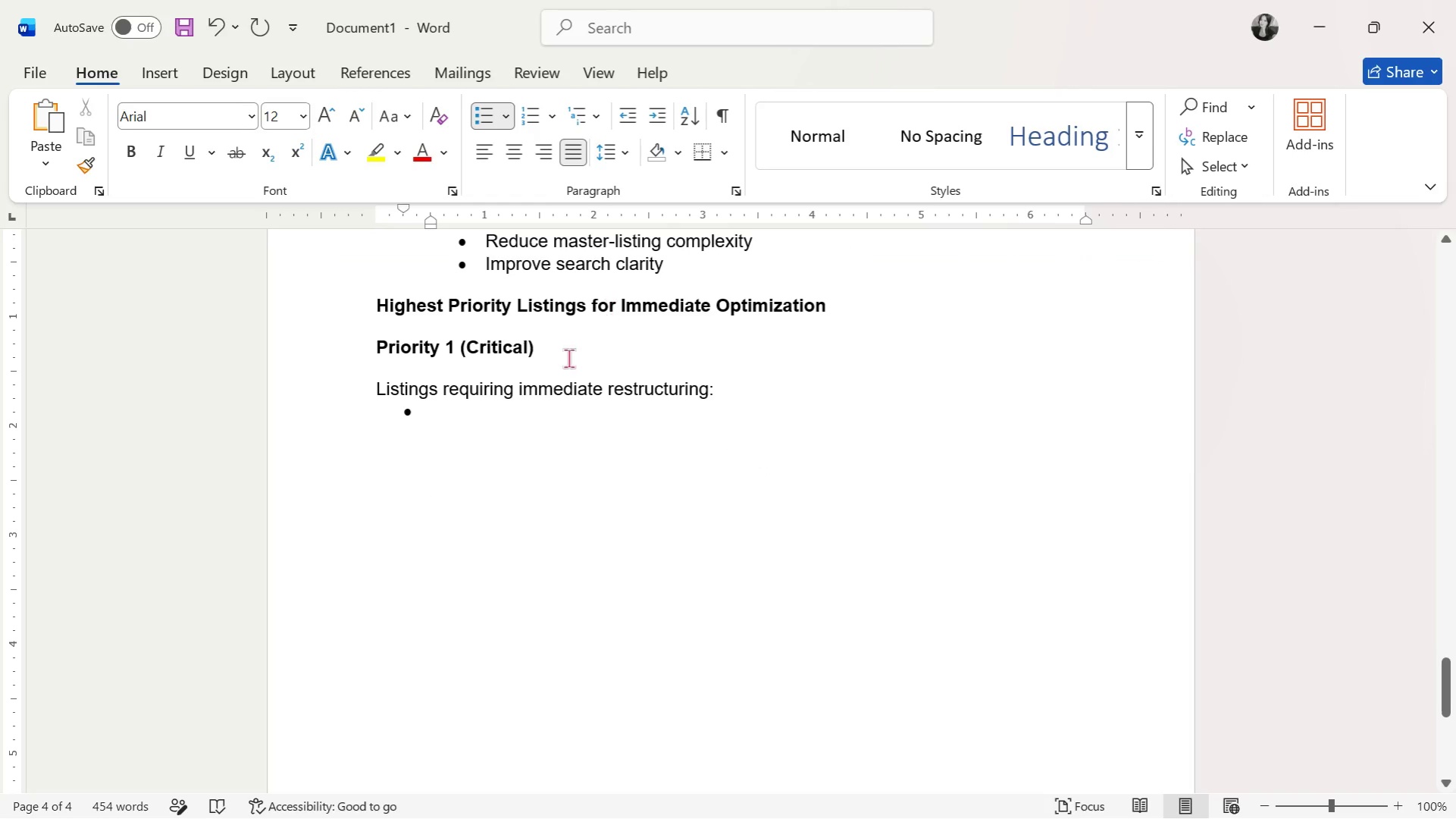 
scroll: coordinate [543, 395], scroll_direction: none, amount: 0.0
 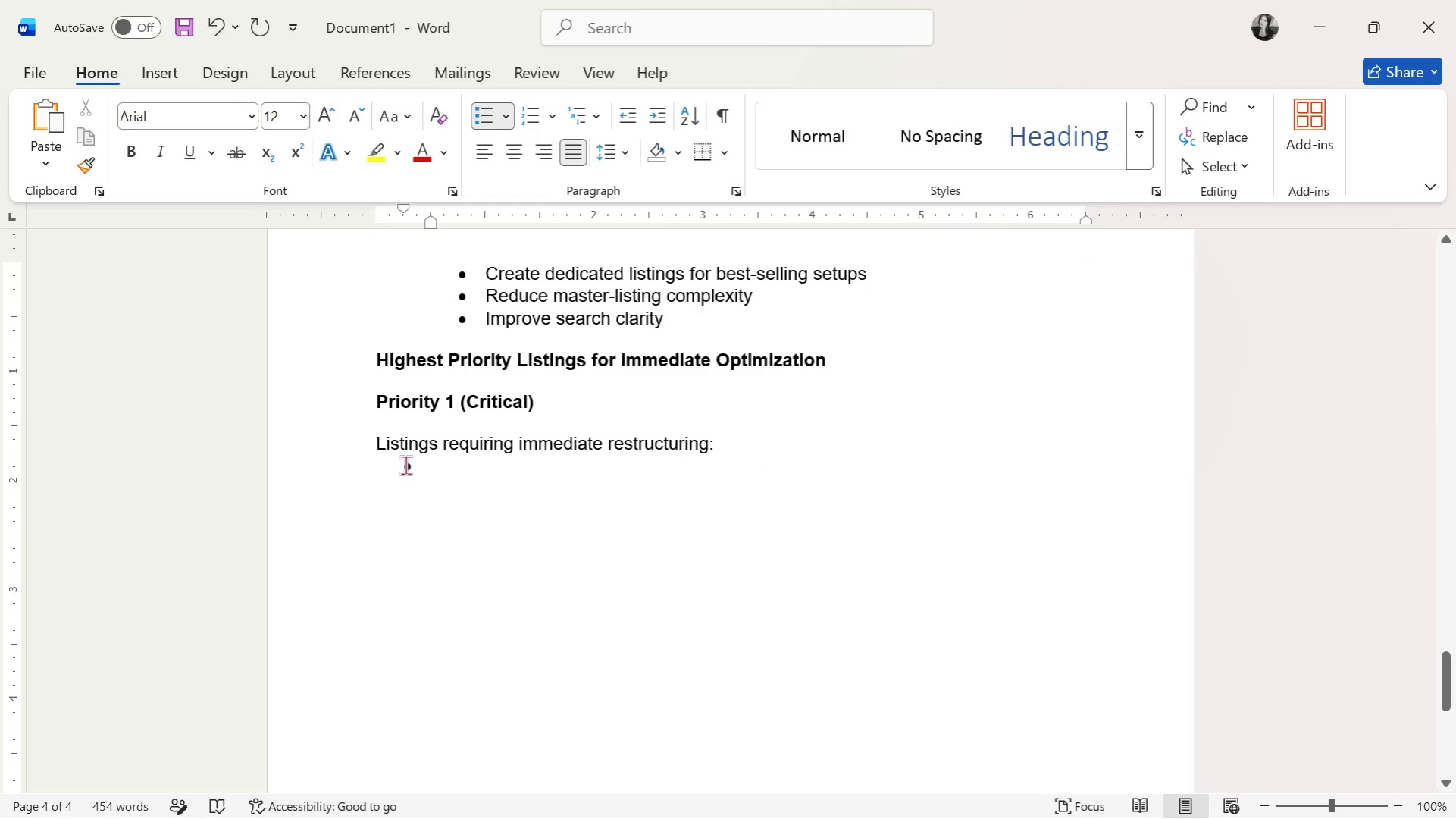 
scroll: coordinate [405, 465], scroll_direction: up, amount: 1.0
 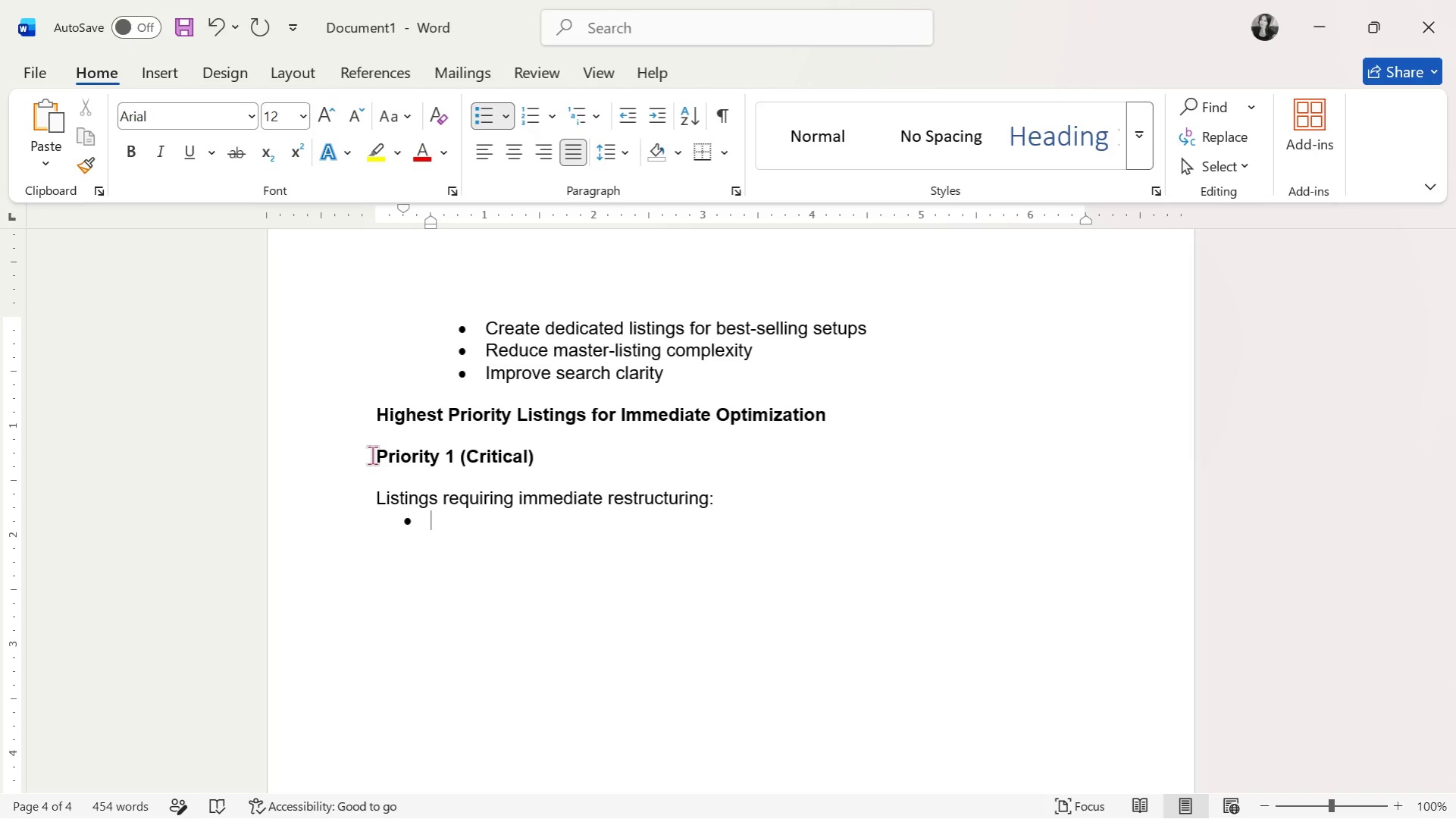 
wait(15.66)
 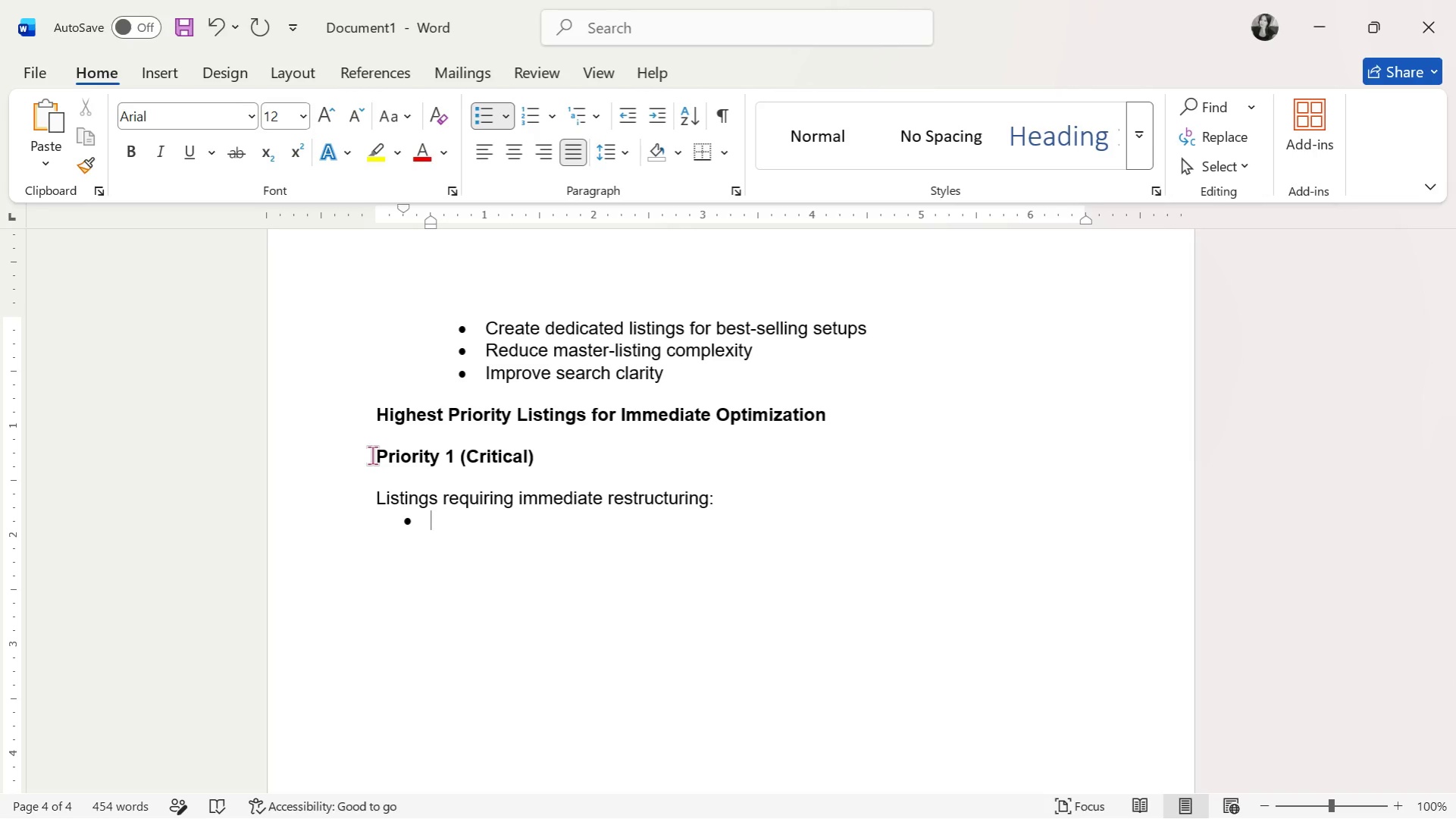 
type(Multi-Device Docking Station)
 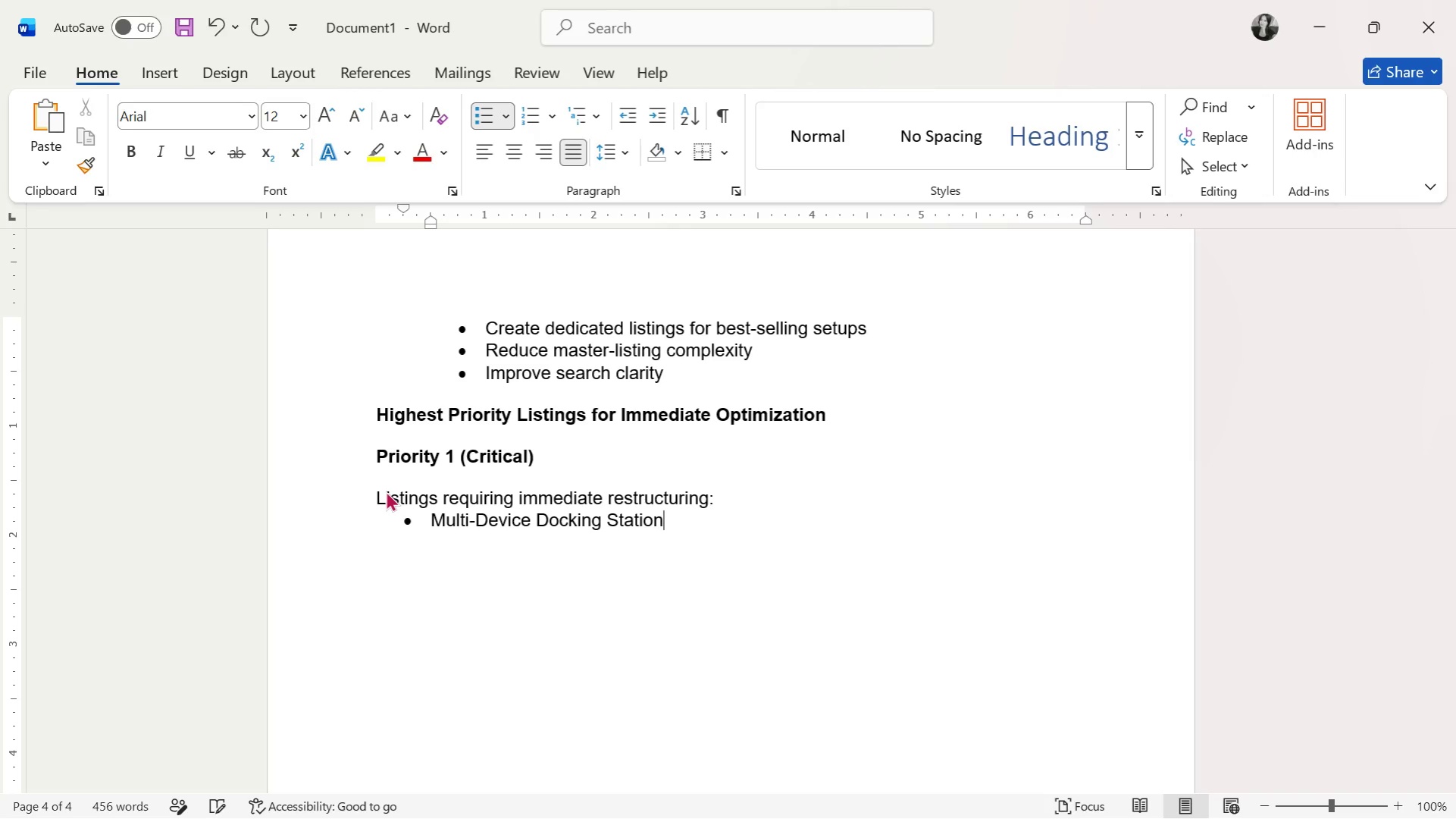 
key(Enter)
 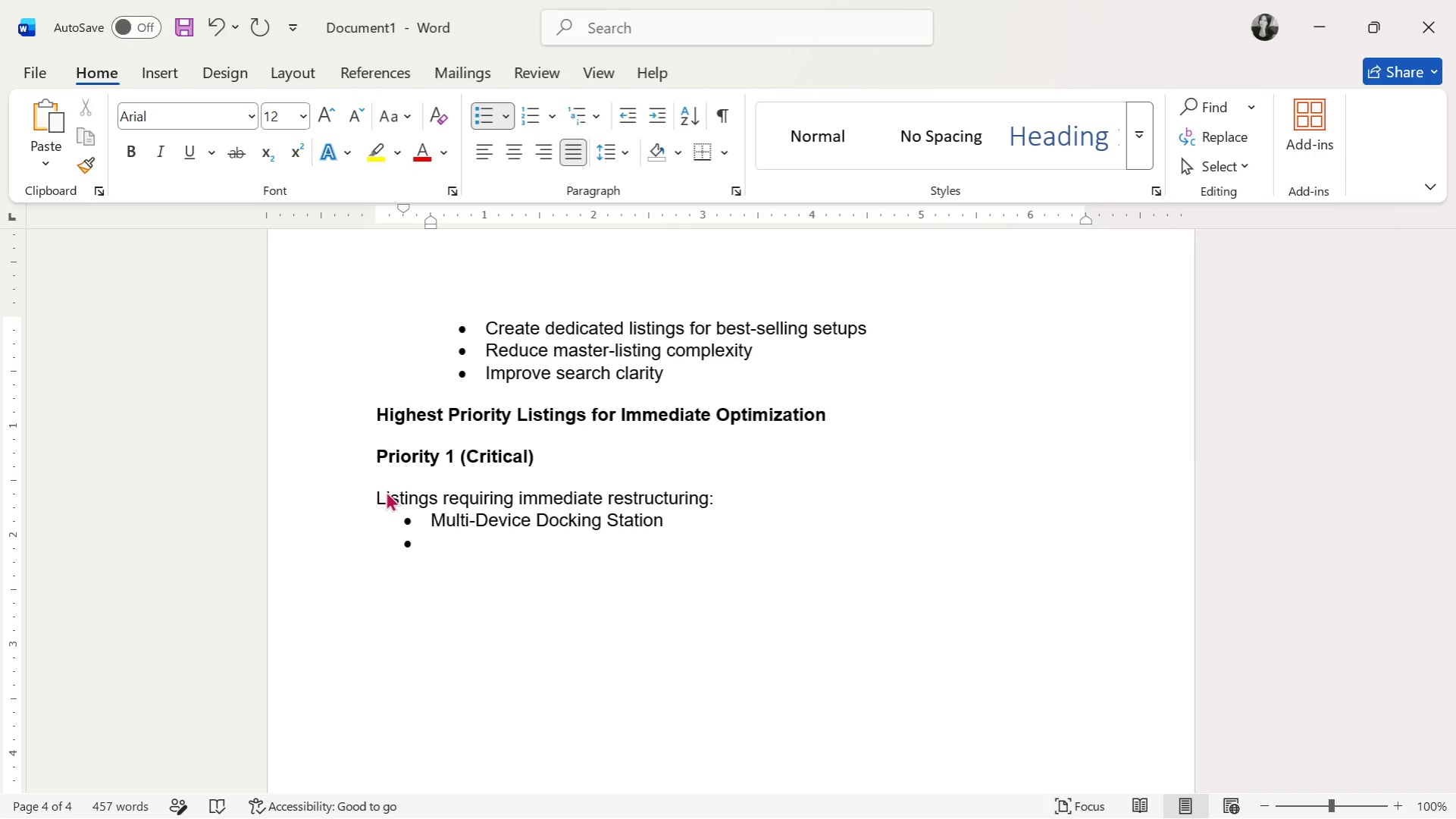 
type(Sticky Nor)
key(Backspace)
type(te Dock)
 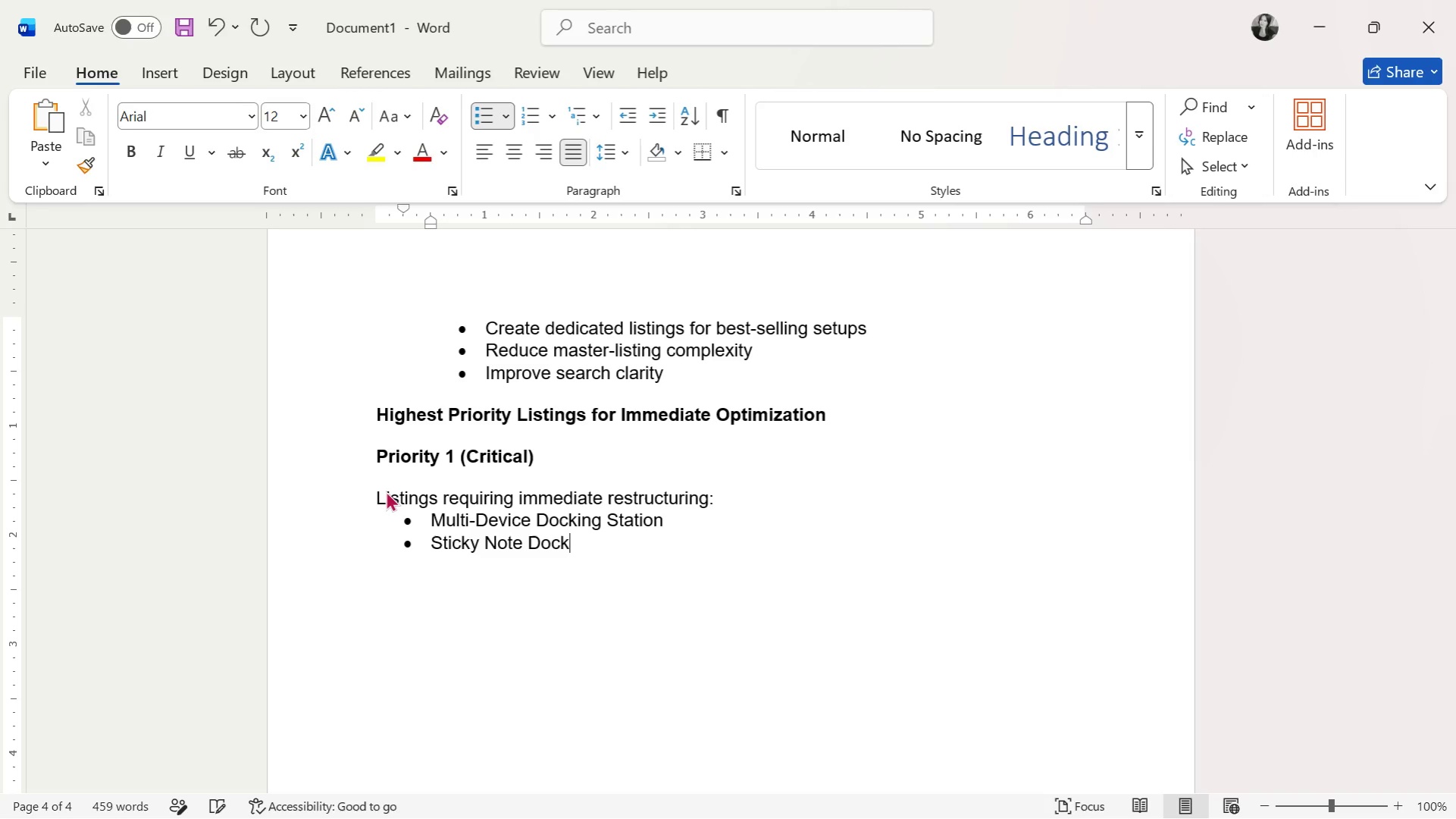 
key(Enter)
 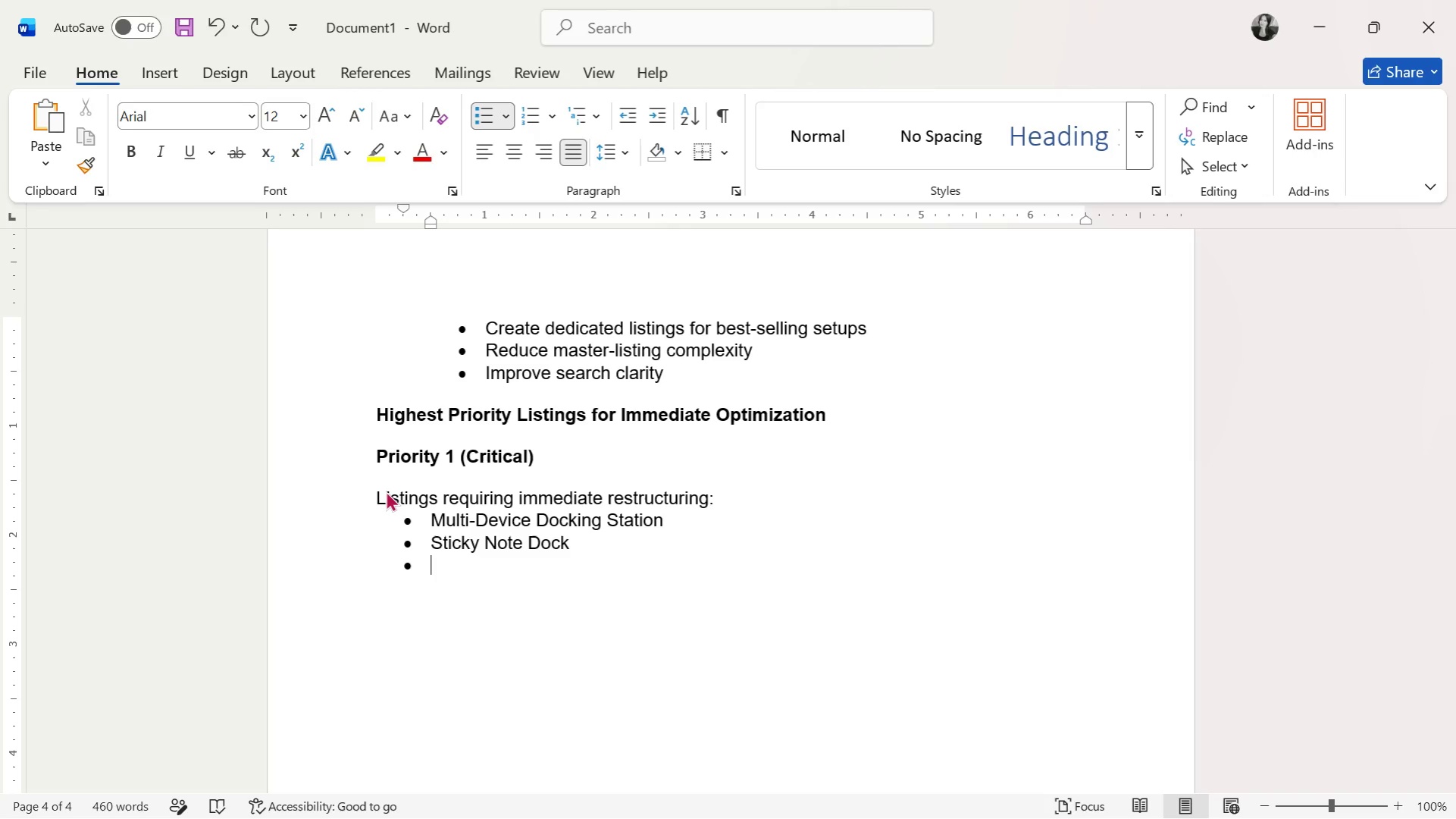 
type(Monitor Riser with Drawers)
 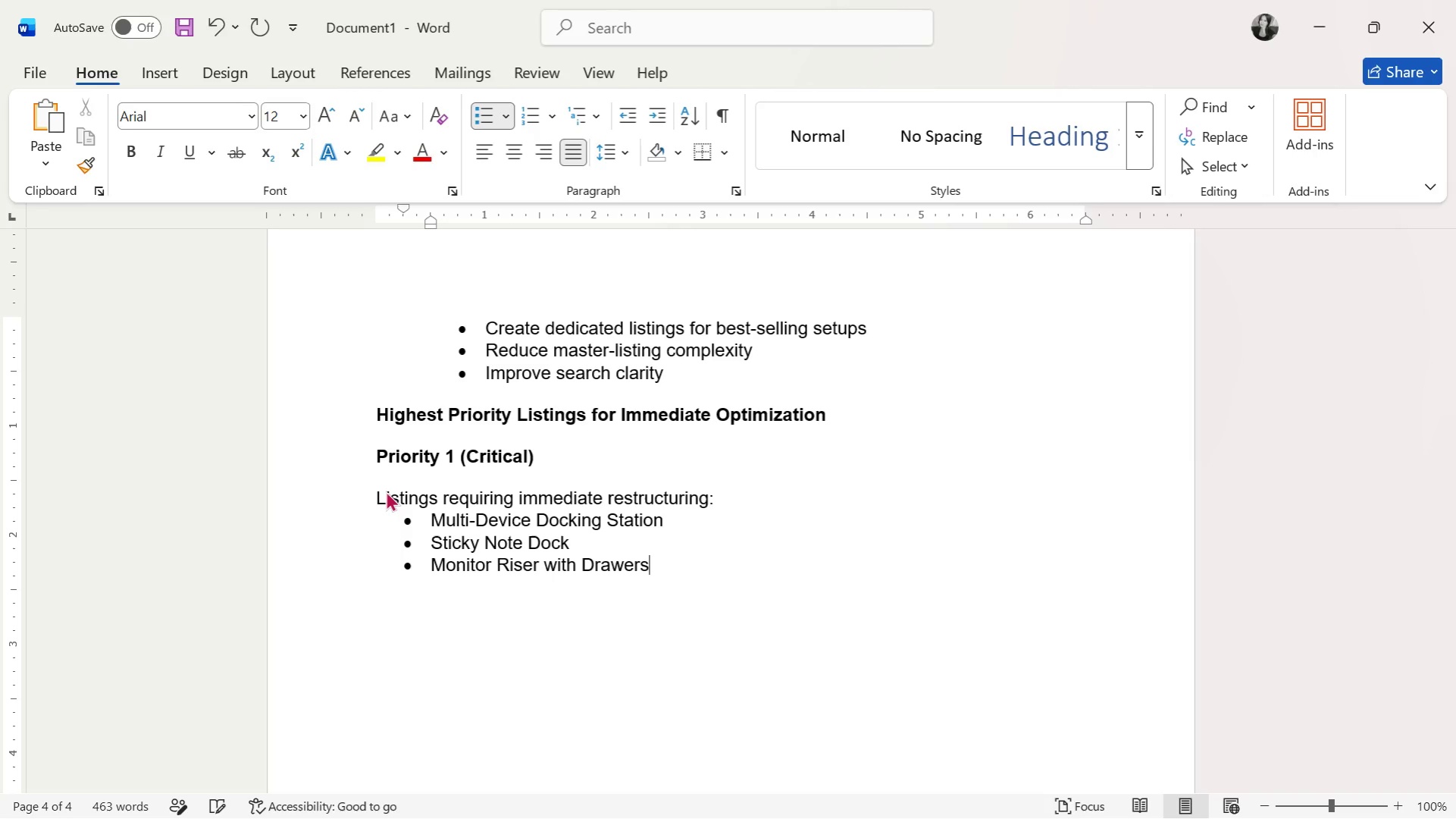 
key(Enter)
 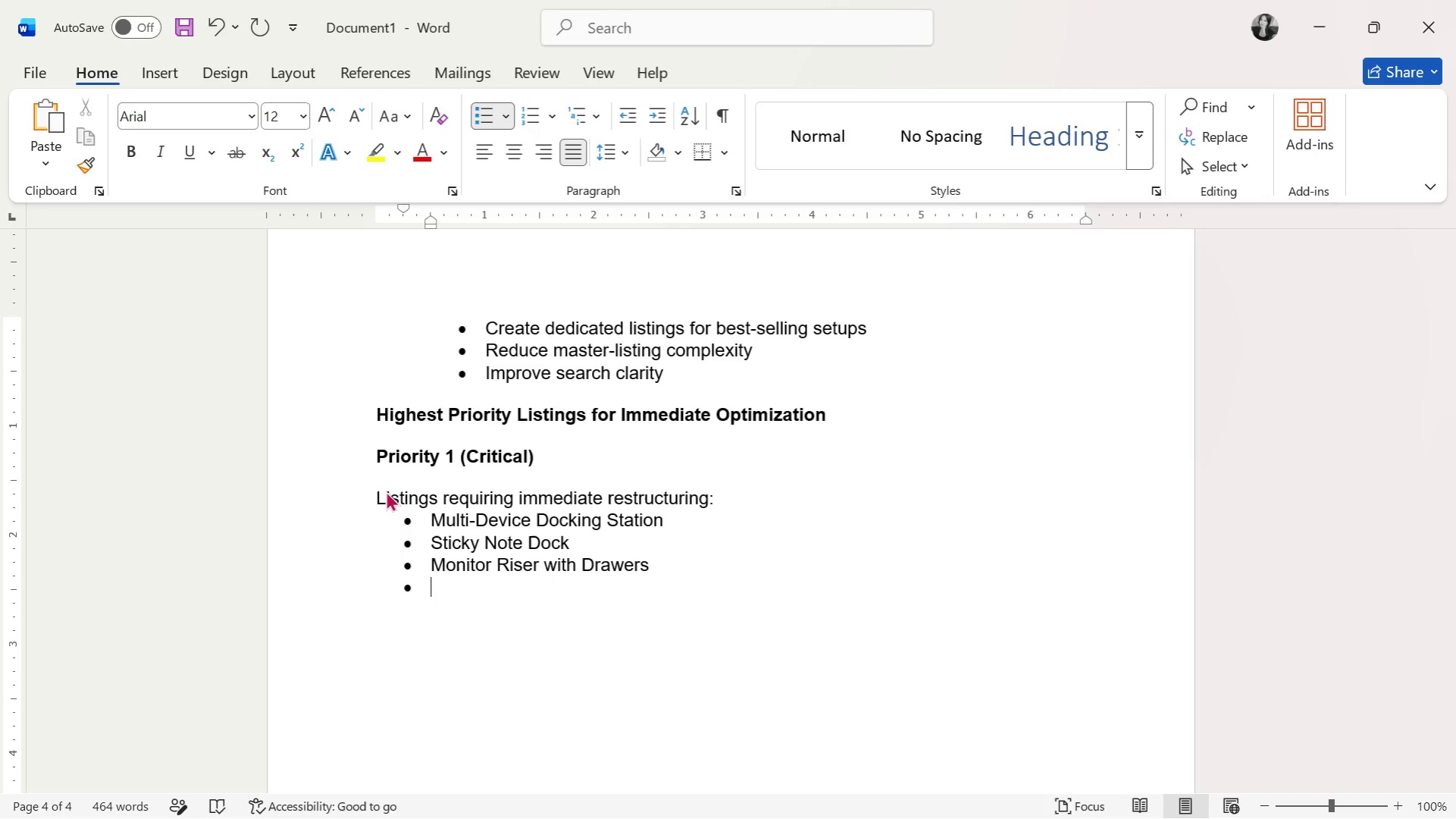 
type(Modular Keyboard Stand)
 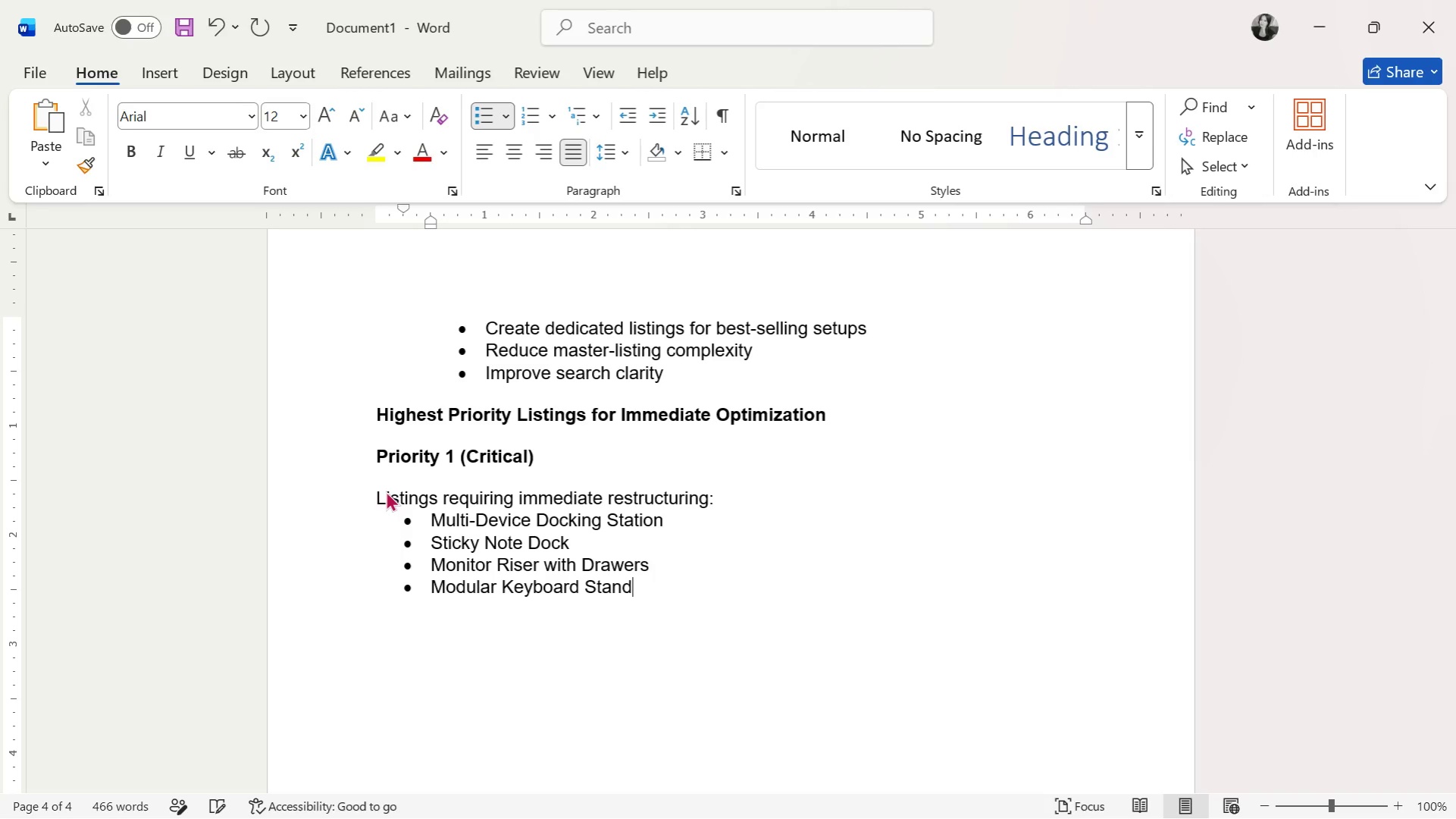 
key(Enter)
 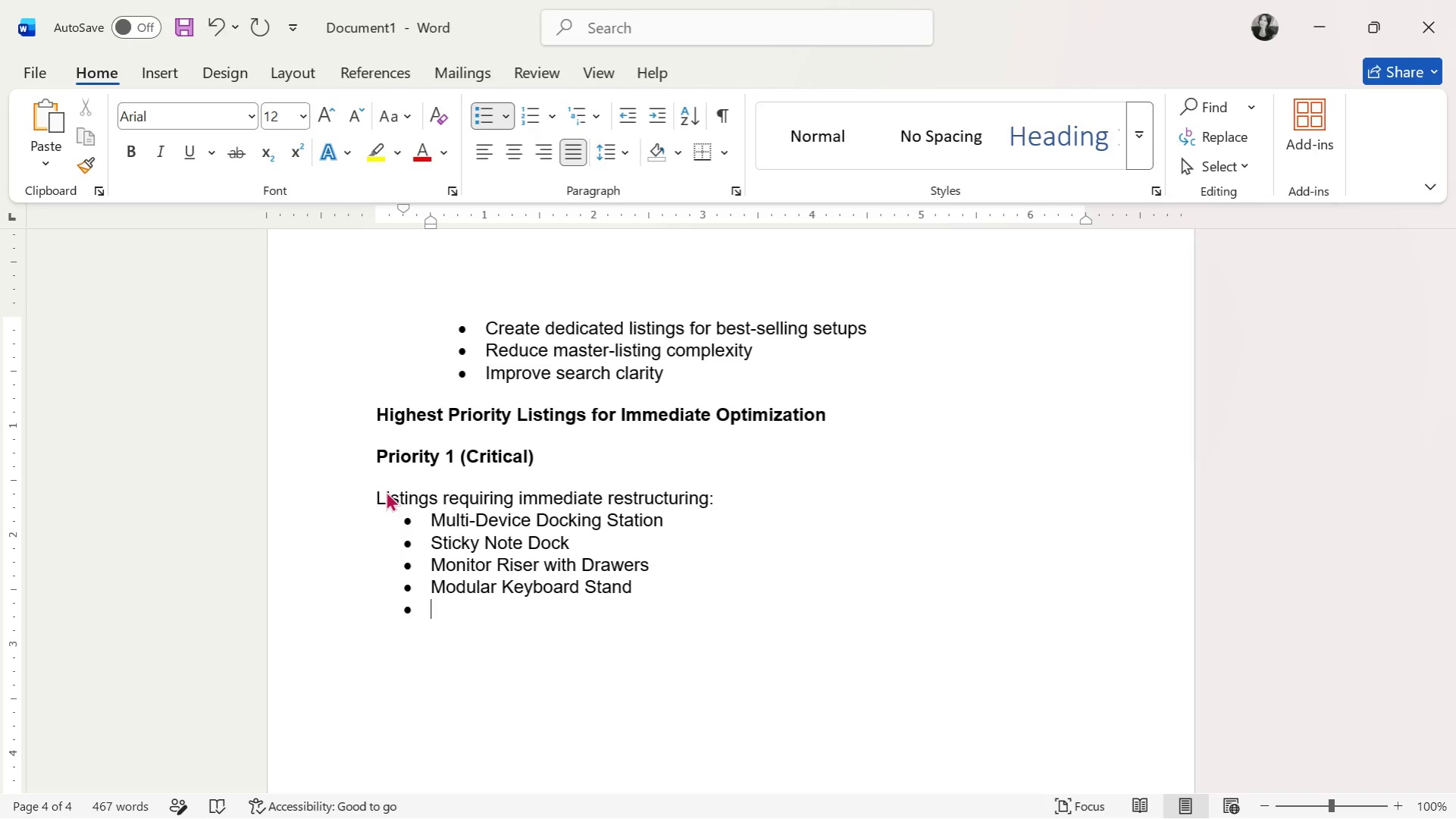 
type(Flet-)
key(Backspace)
key(Backspace)
key(Backspace)
key(Backspace)
type(elt-Lined V)
key(Backspace)
type(Catchall Tray)
 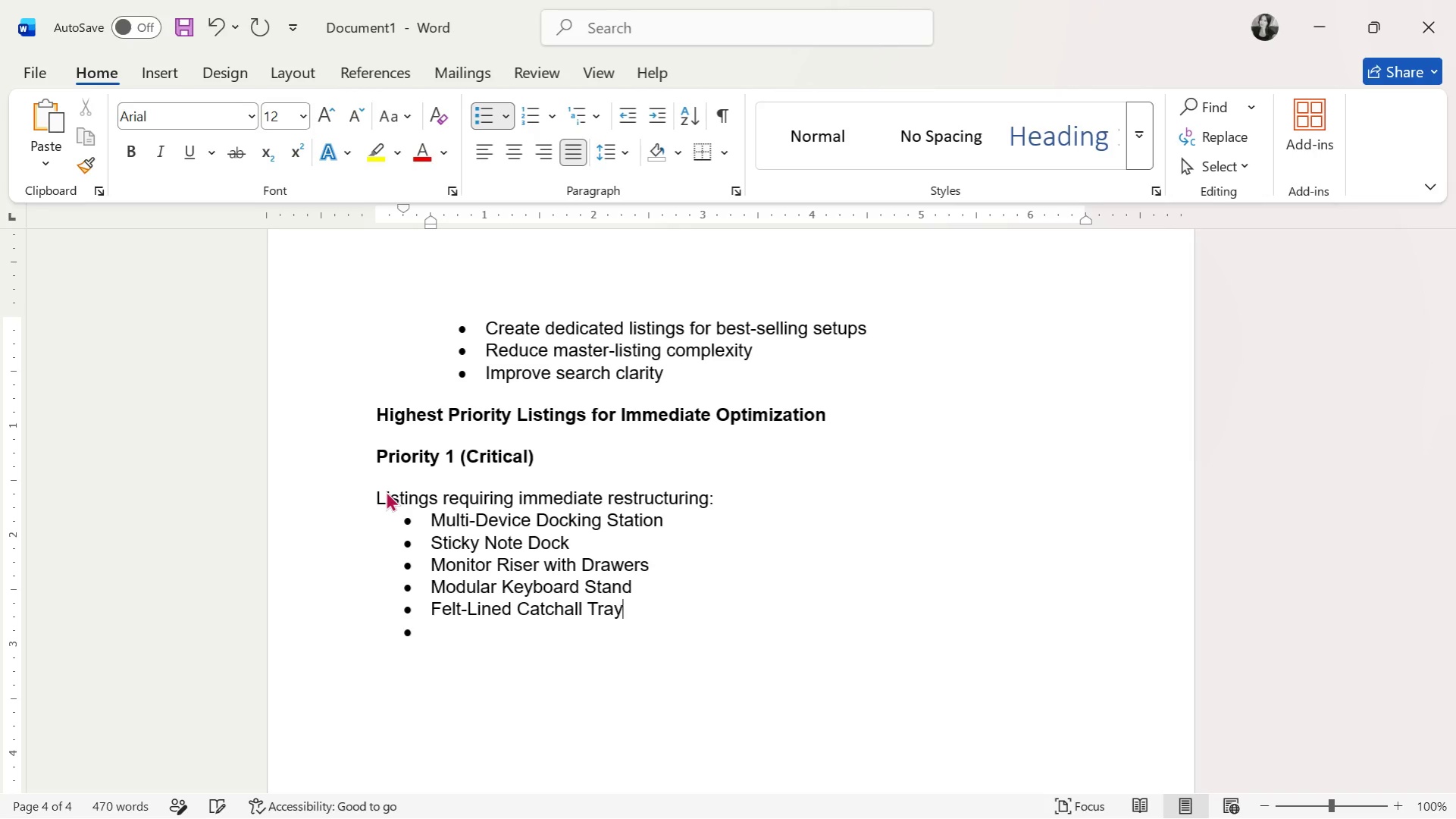 
key(Enter)
 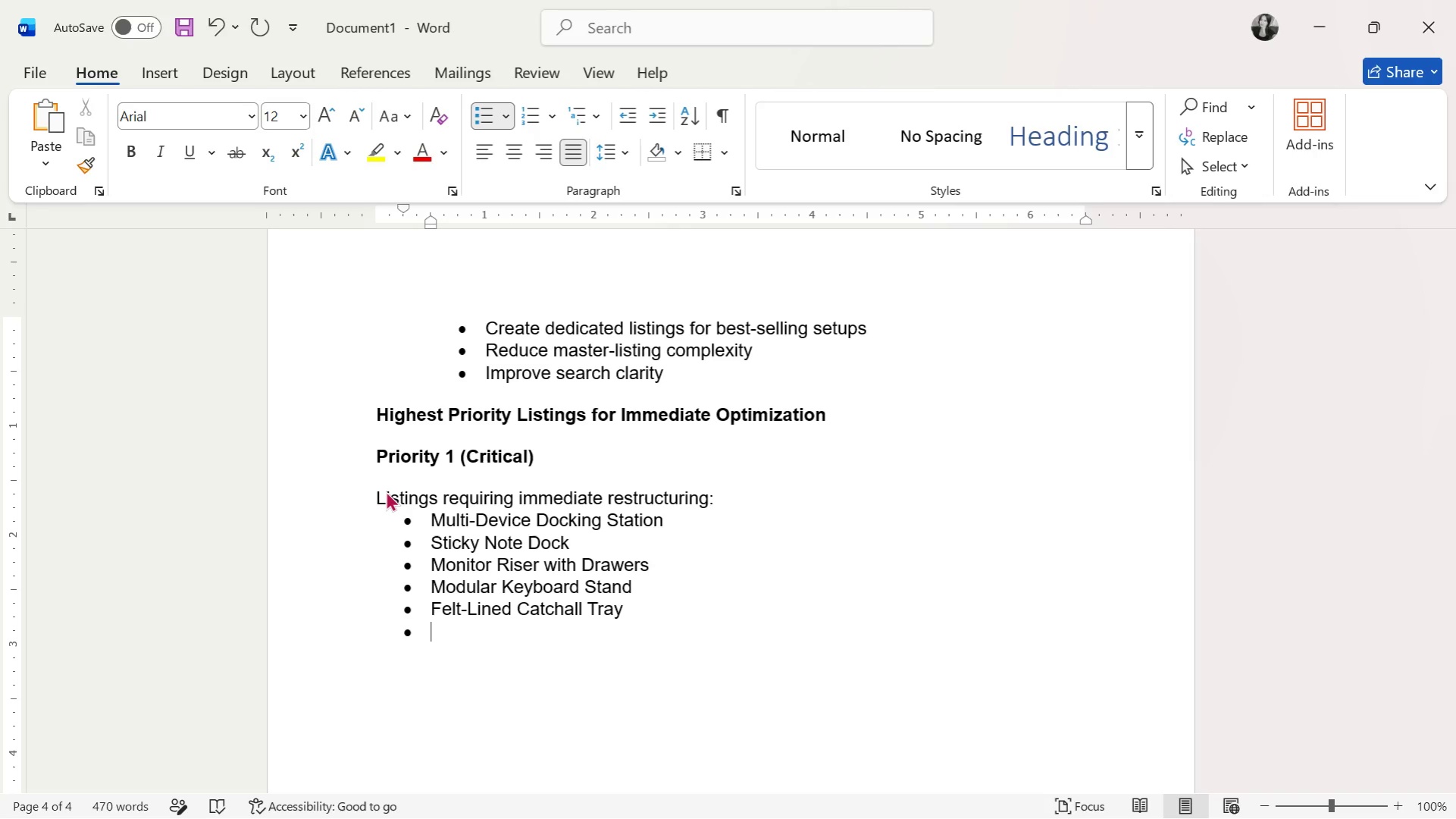 
type(Executive Walnut Station)
 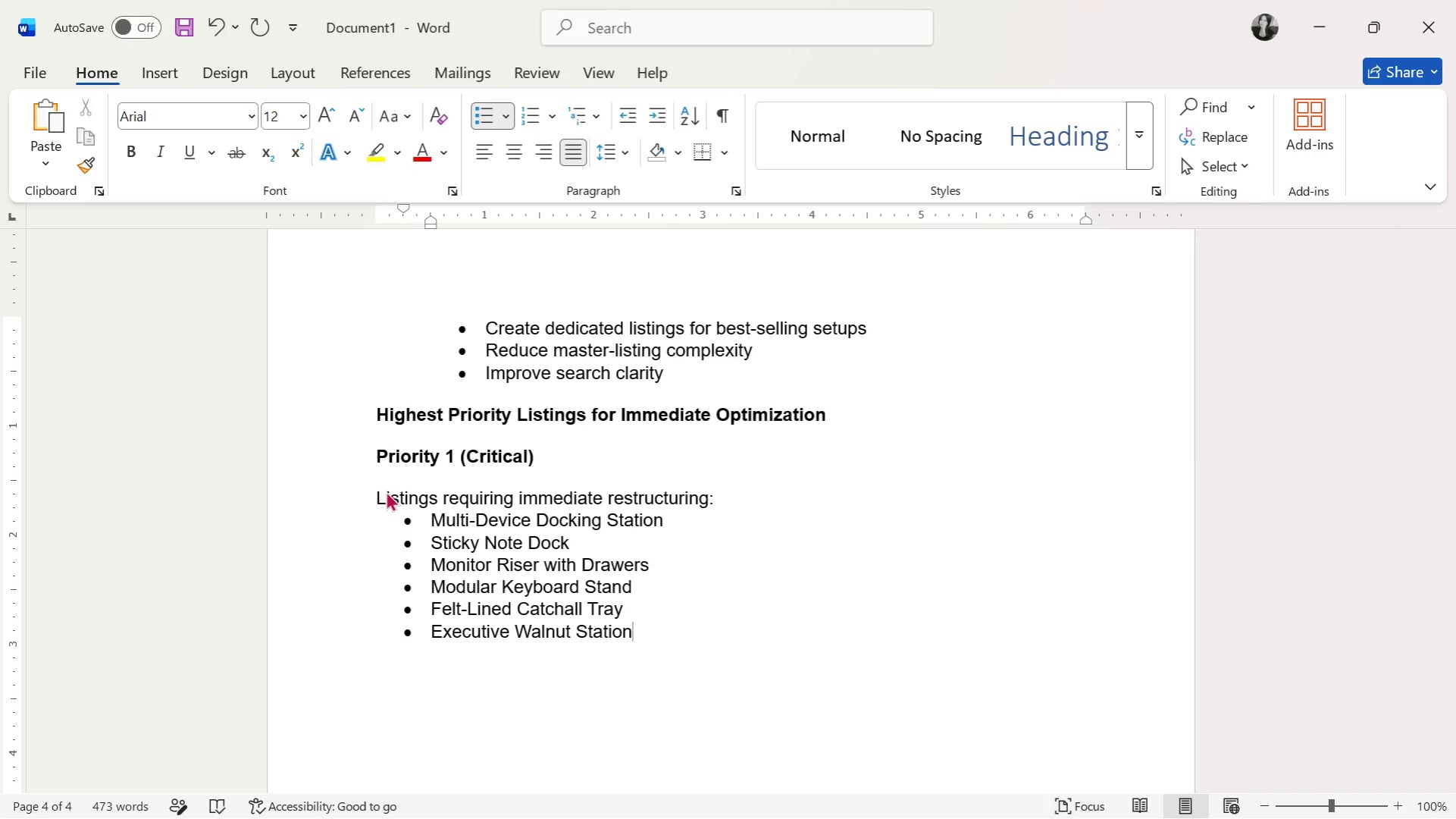 
key(Enter)
 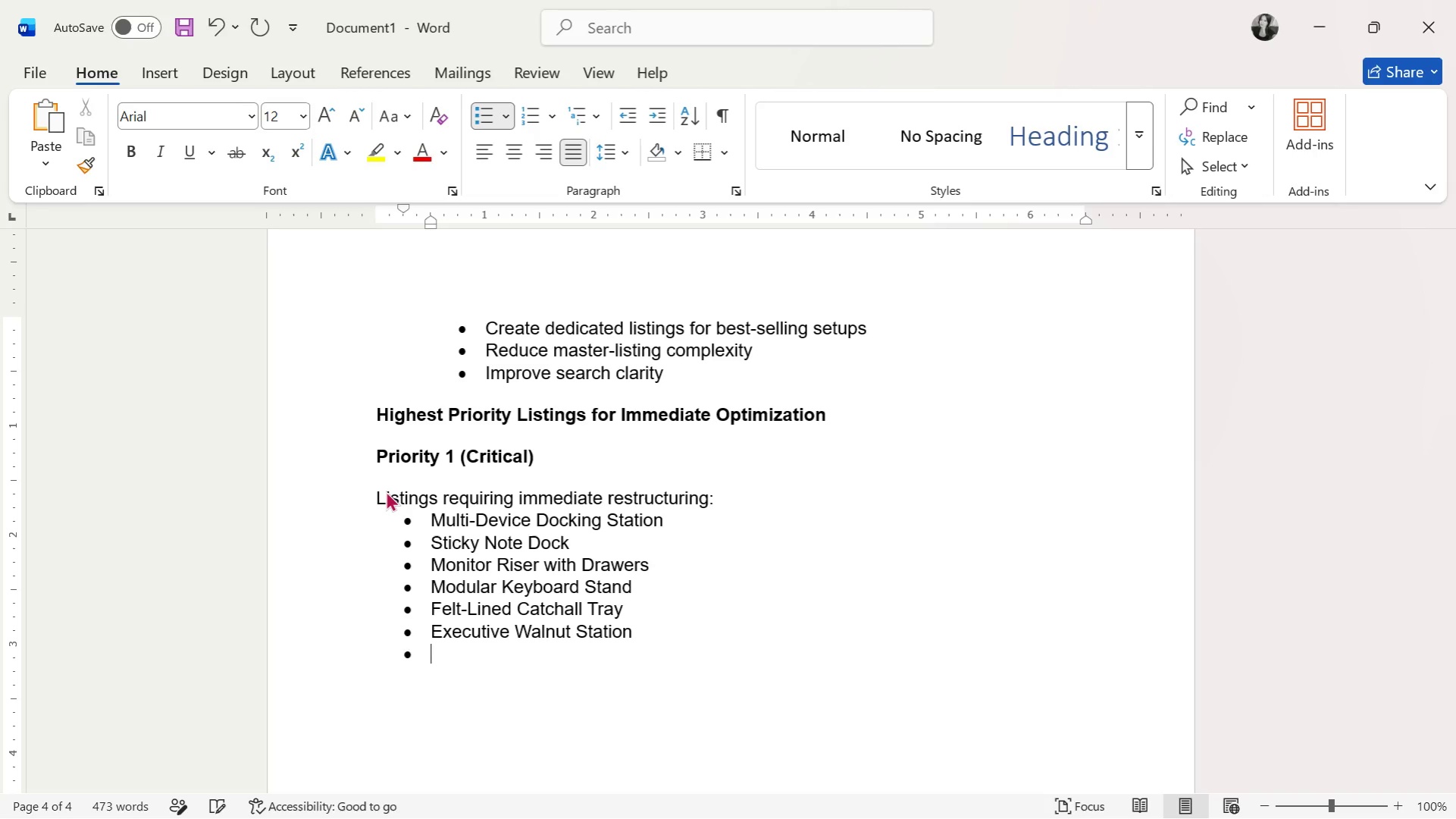 
key(Enter)
 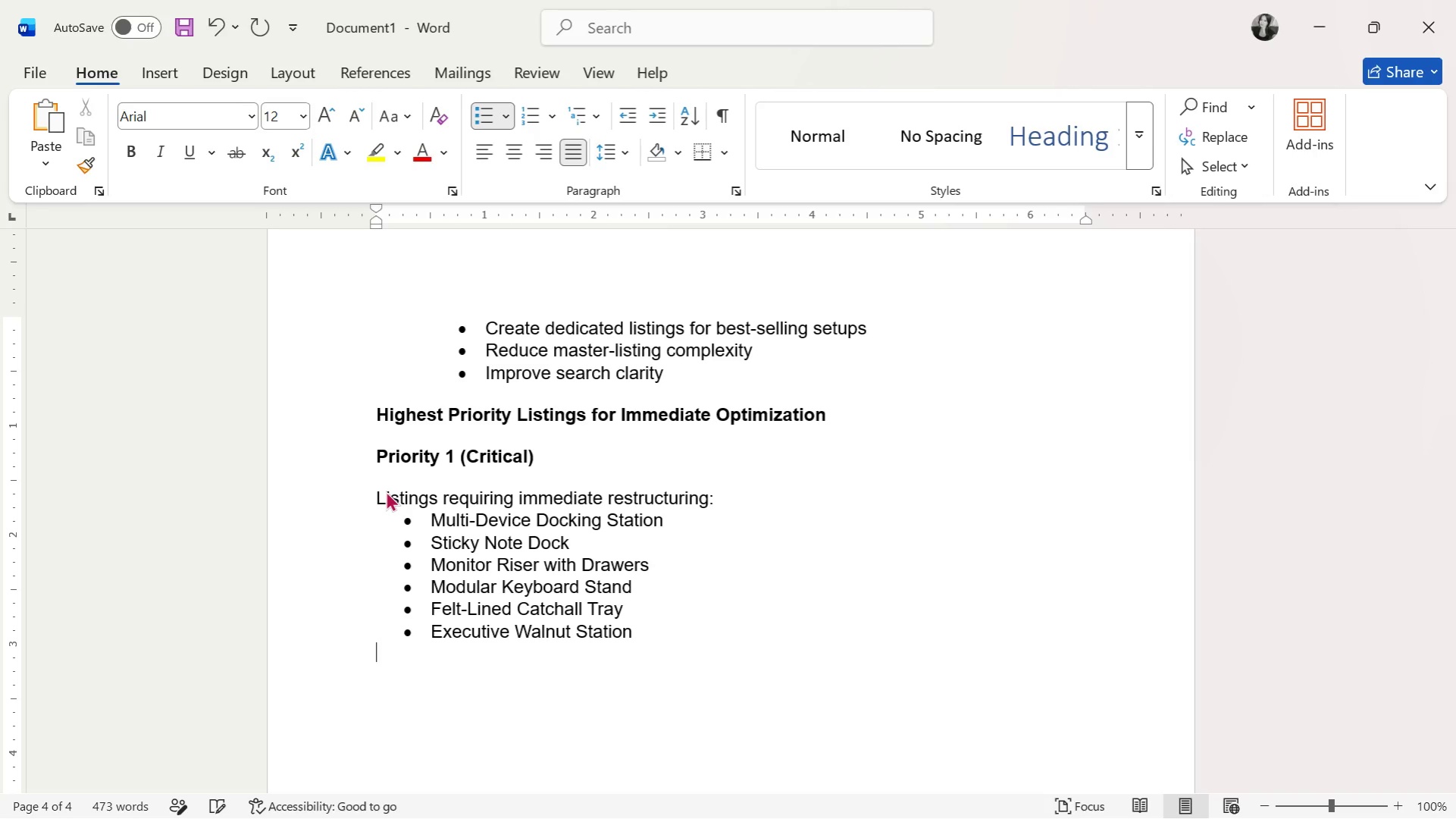 
key(Enter)
 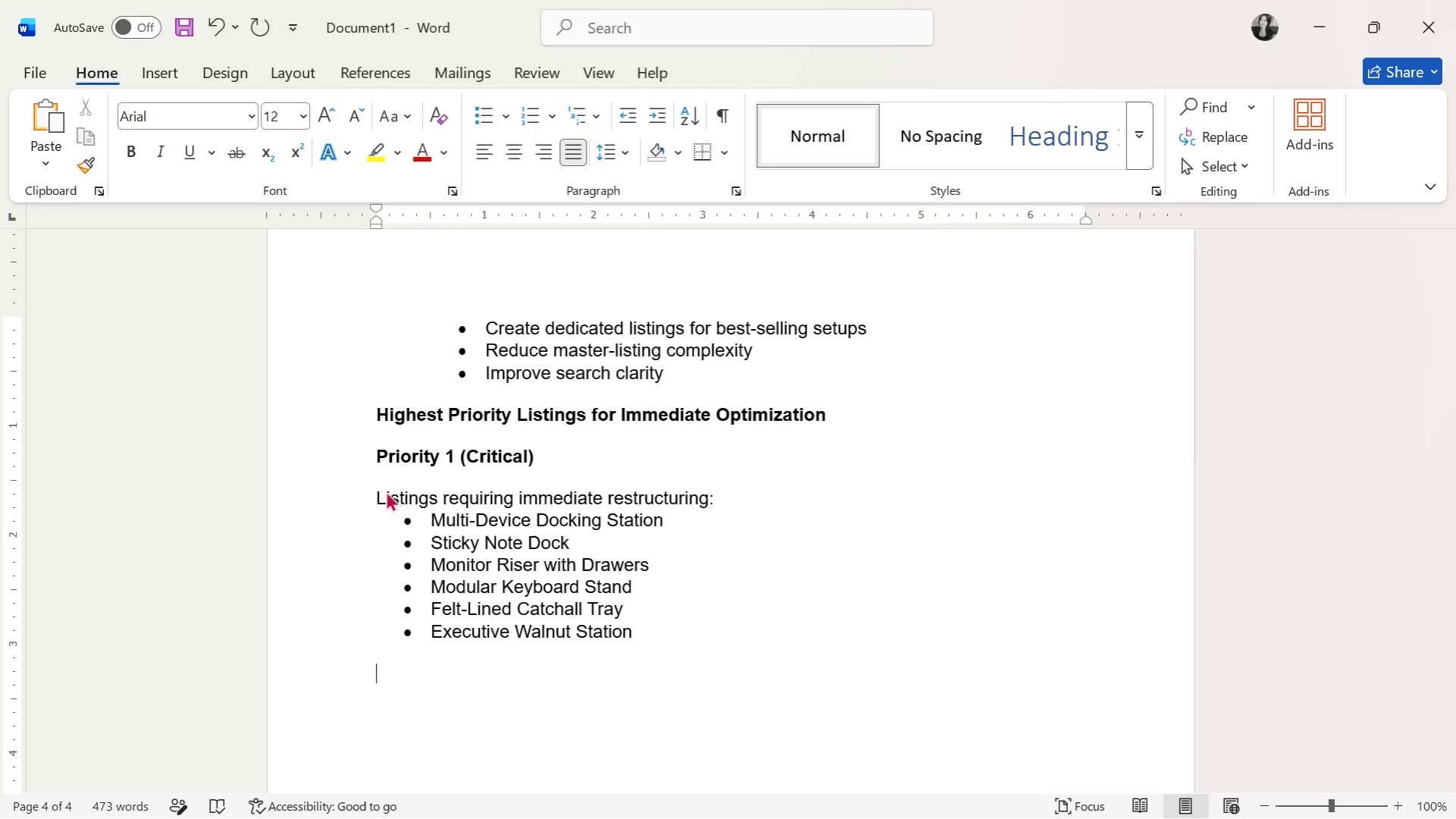 
type(These listings combine:)
 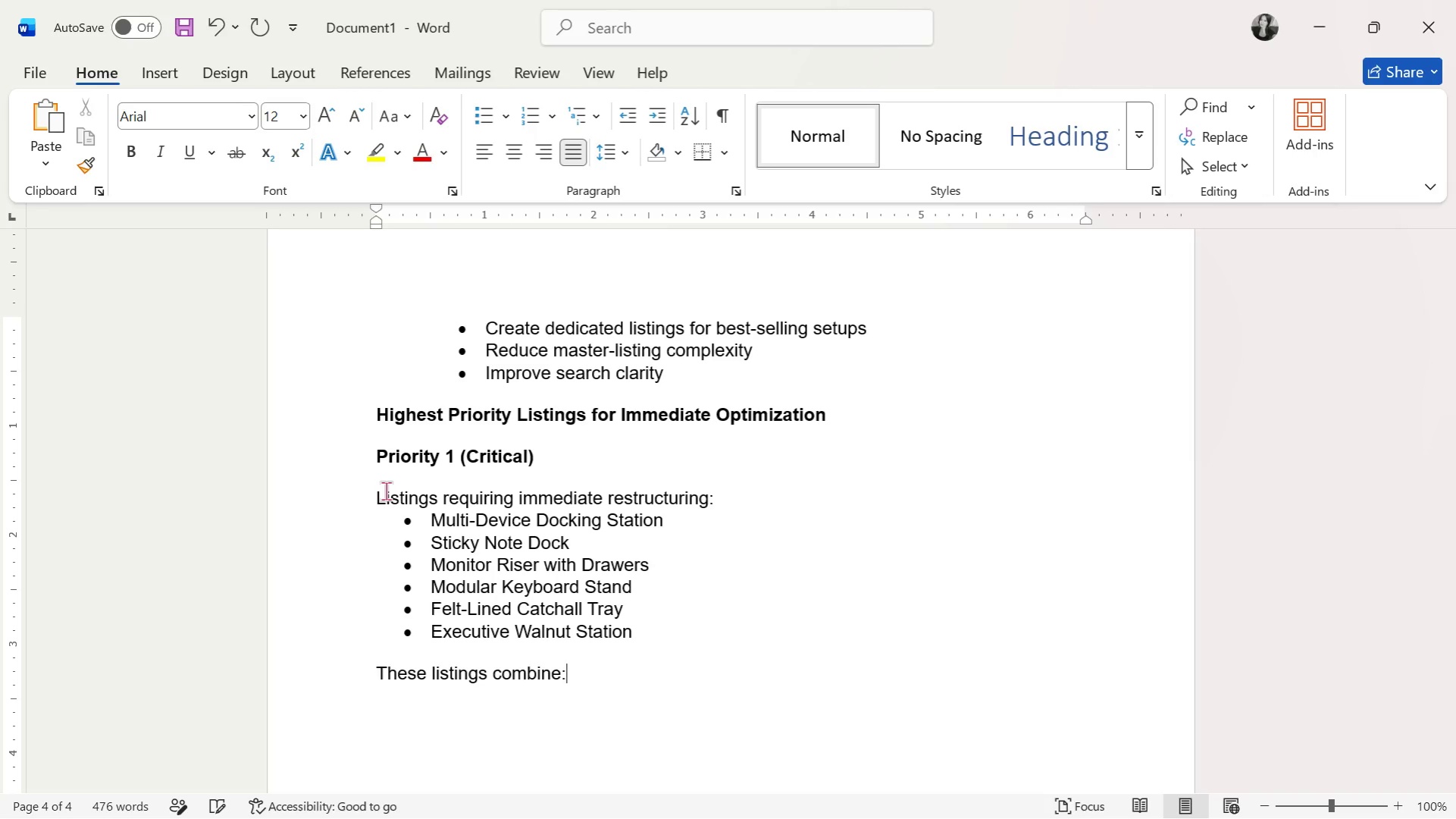 
key(Enter)
 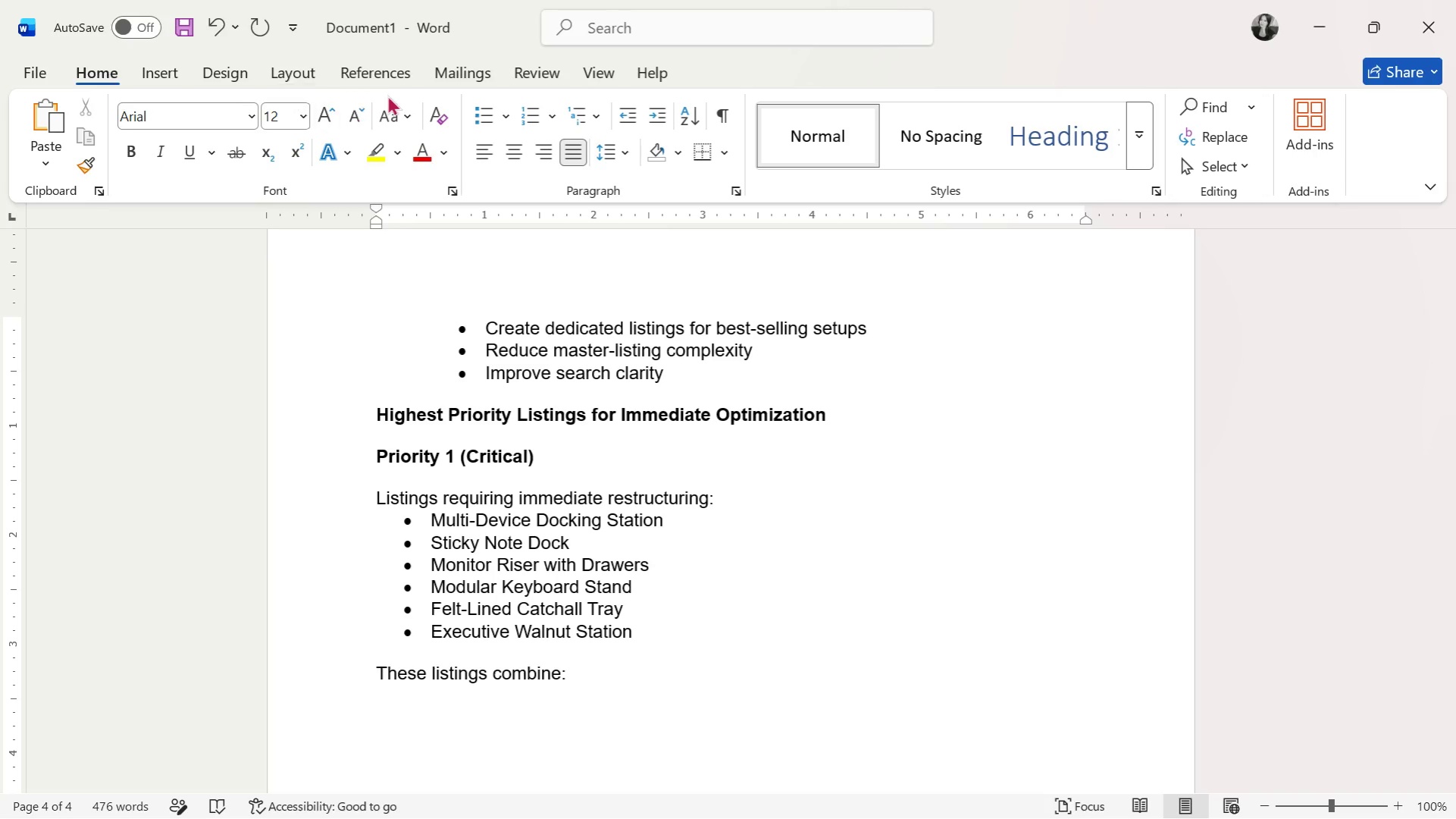 
left_click([483, 111])
 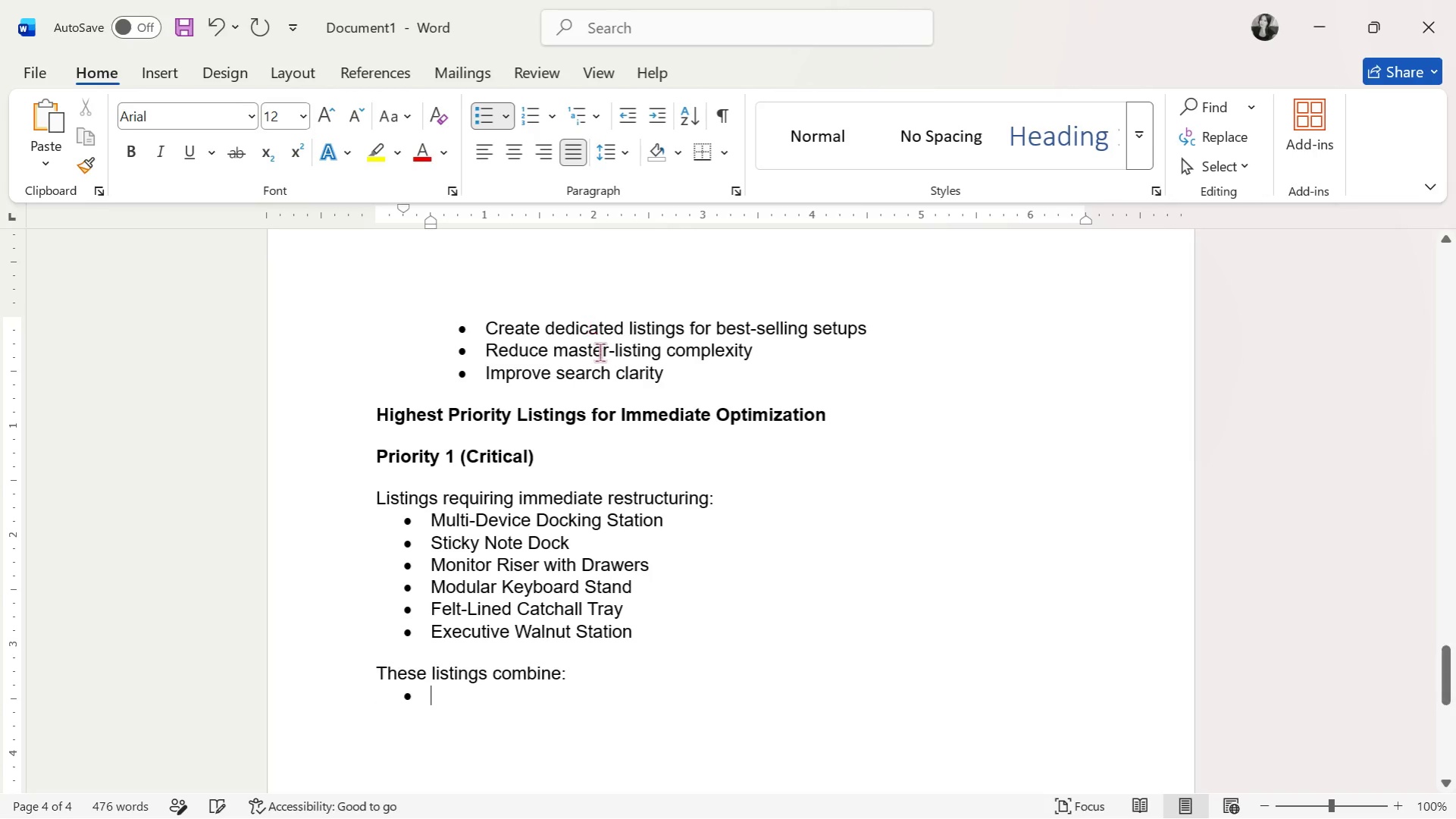 
scroll: coordinate [600, 366], scroll_direction: down, amount: 1.0
 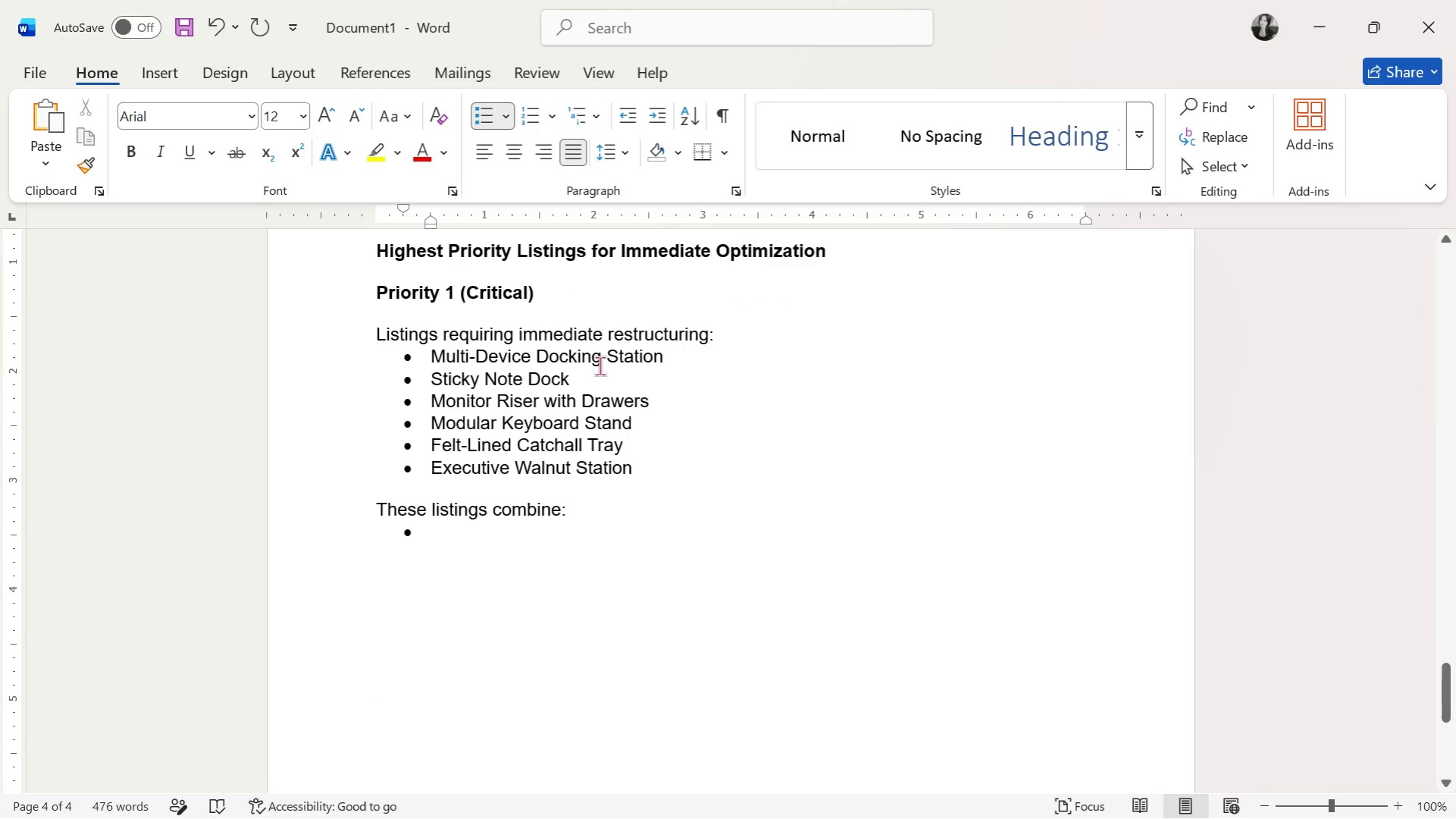 
type(High cognetive load)
 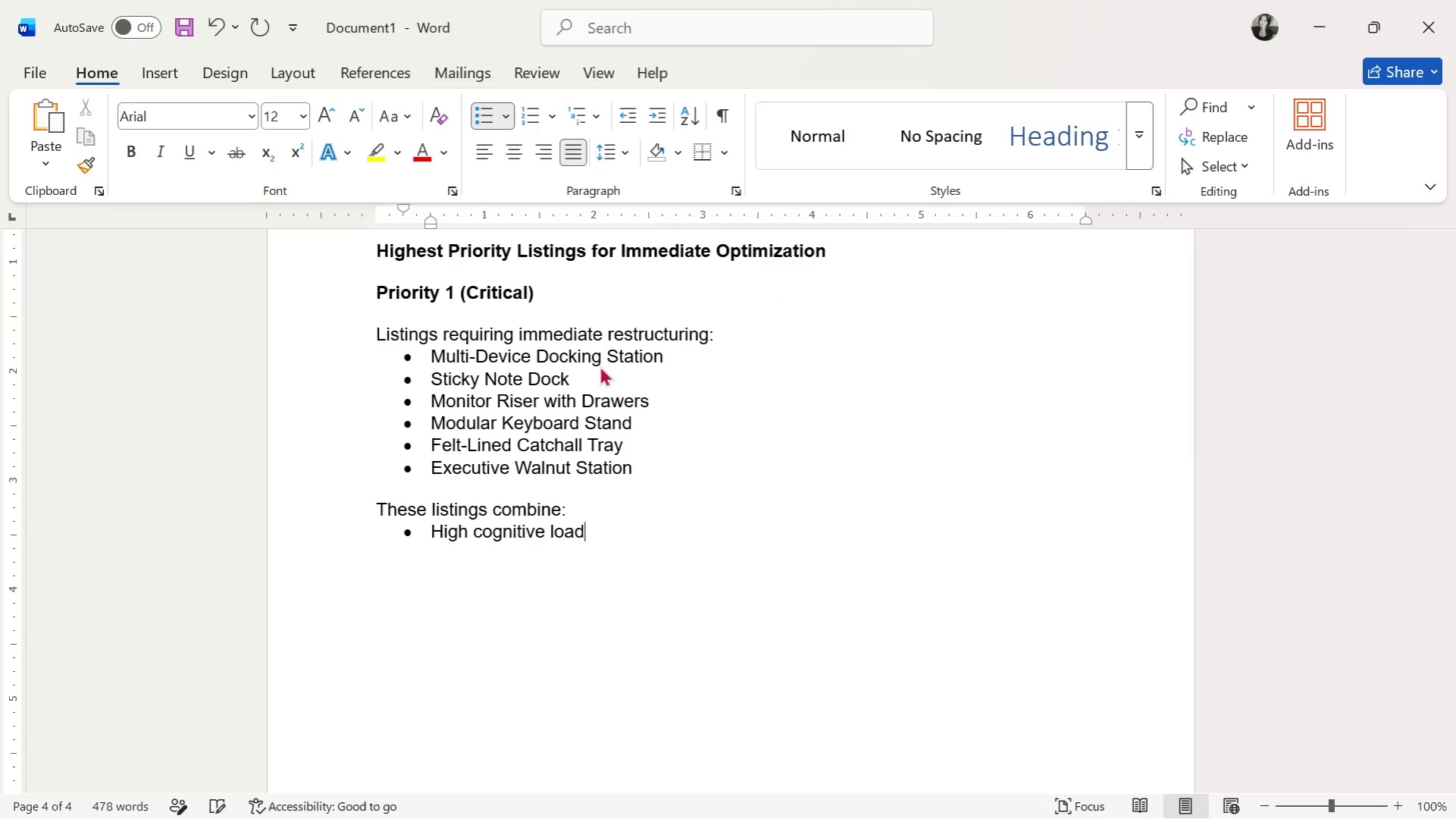 
key(Enter)
 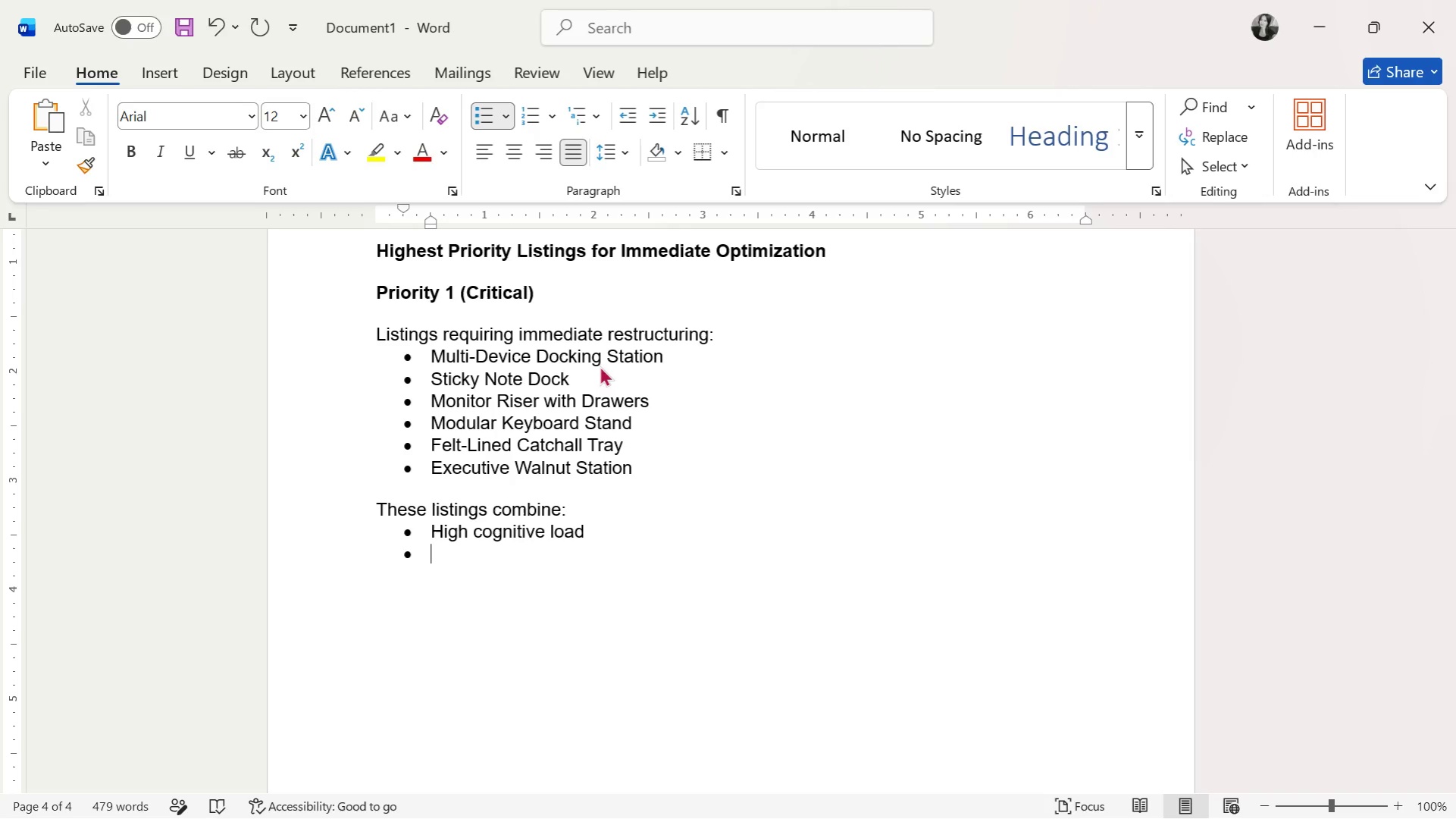 
type(Severe scroll fatigue )
 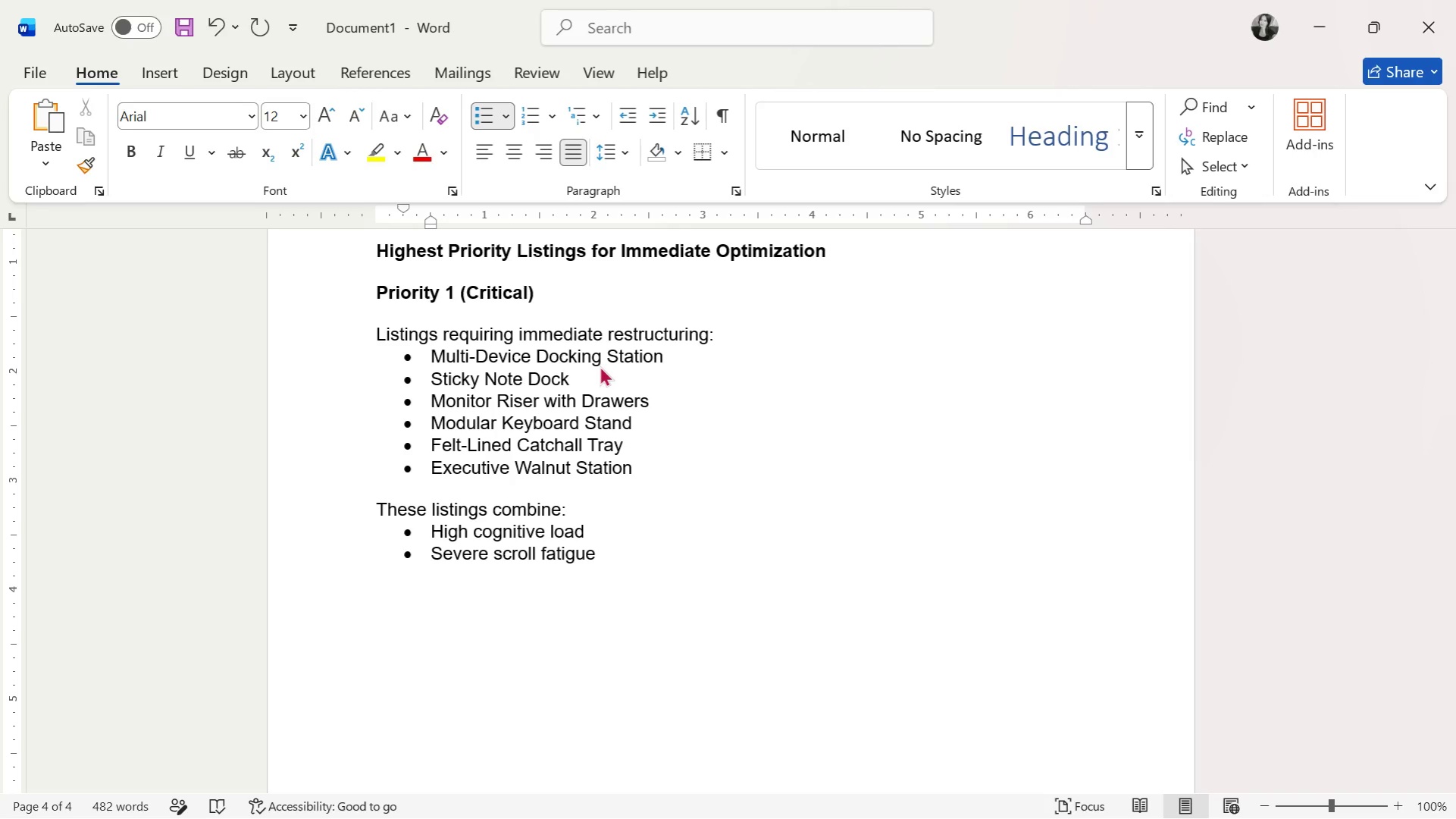 
key(Enter)
 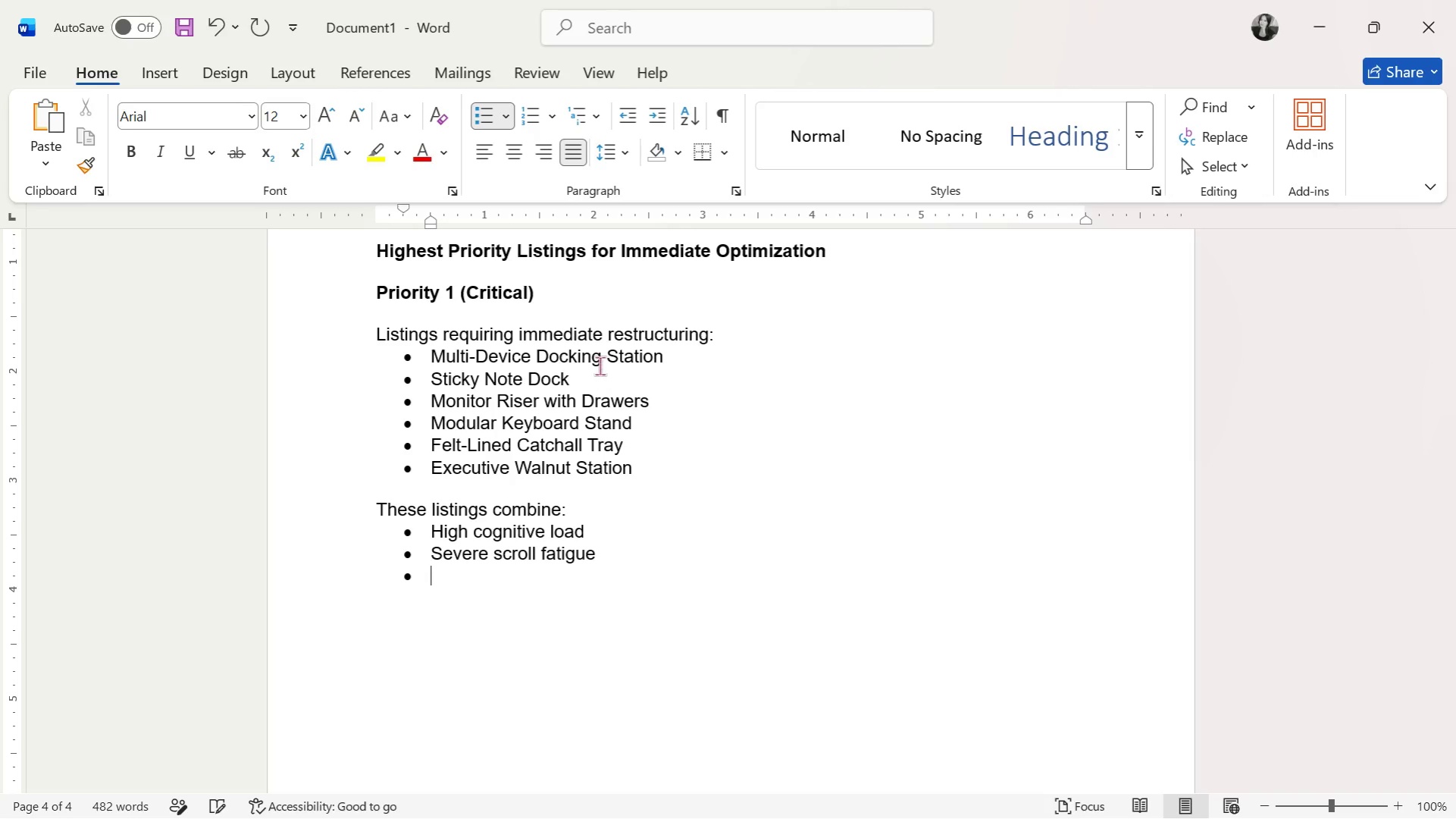 
type(Excessive variation dpeth)
 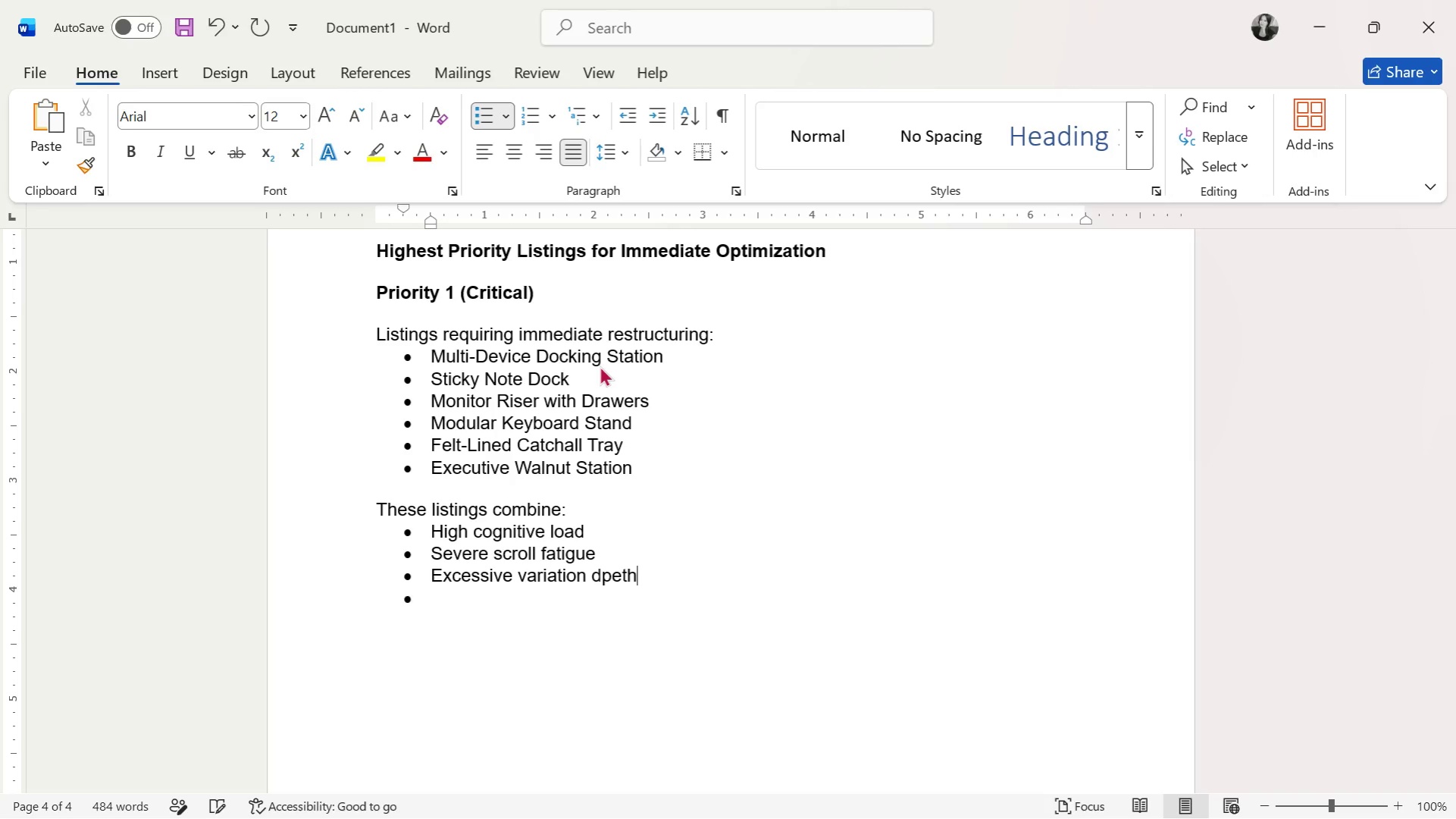 
key(Enter)
 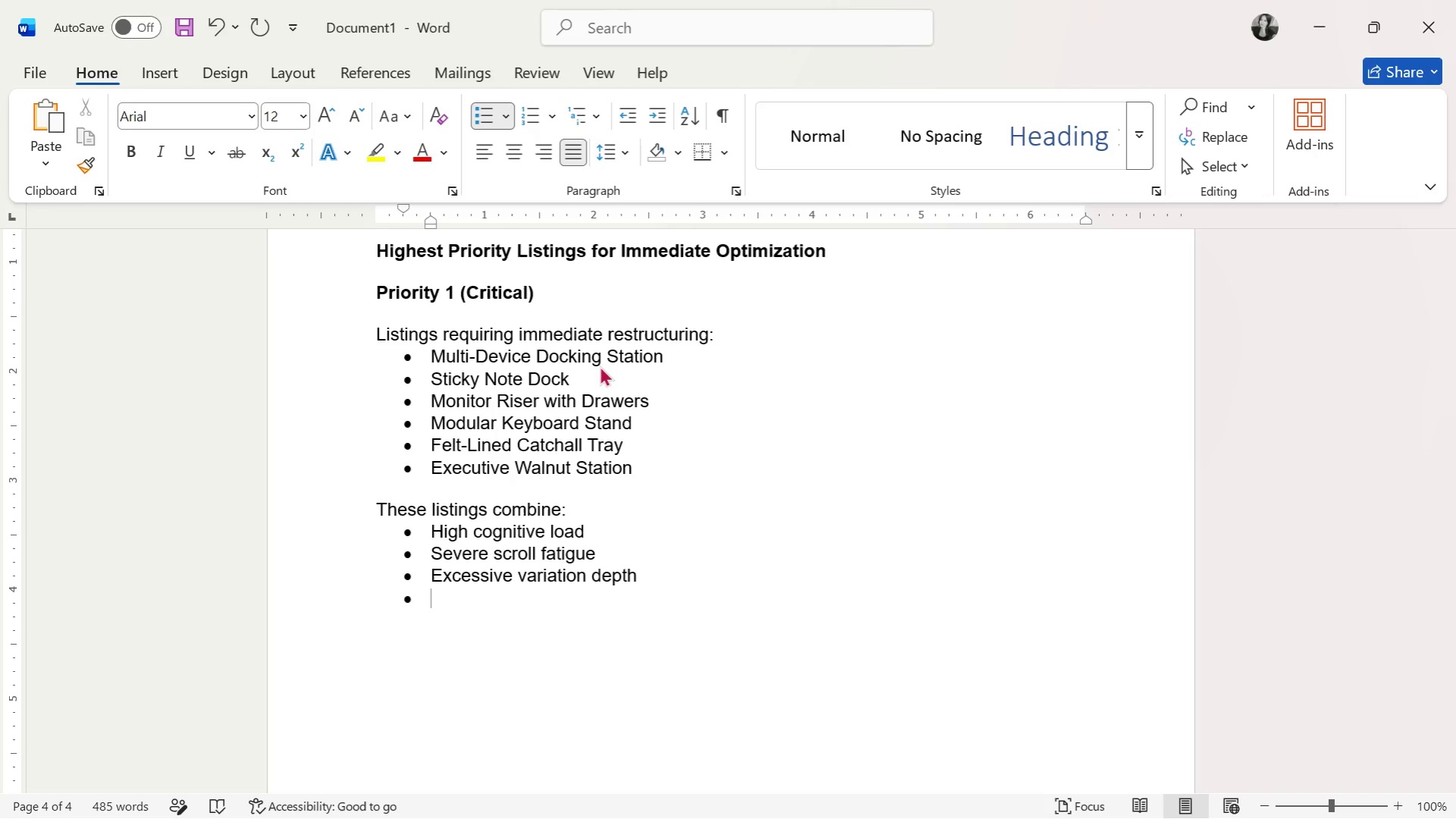 
type(Low clarity labels)
 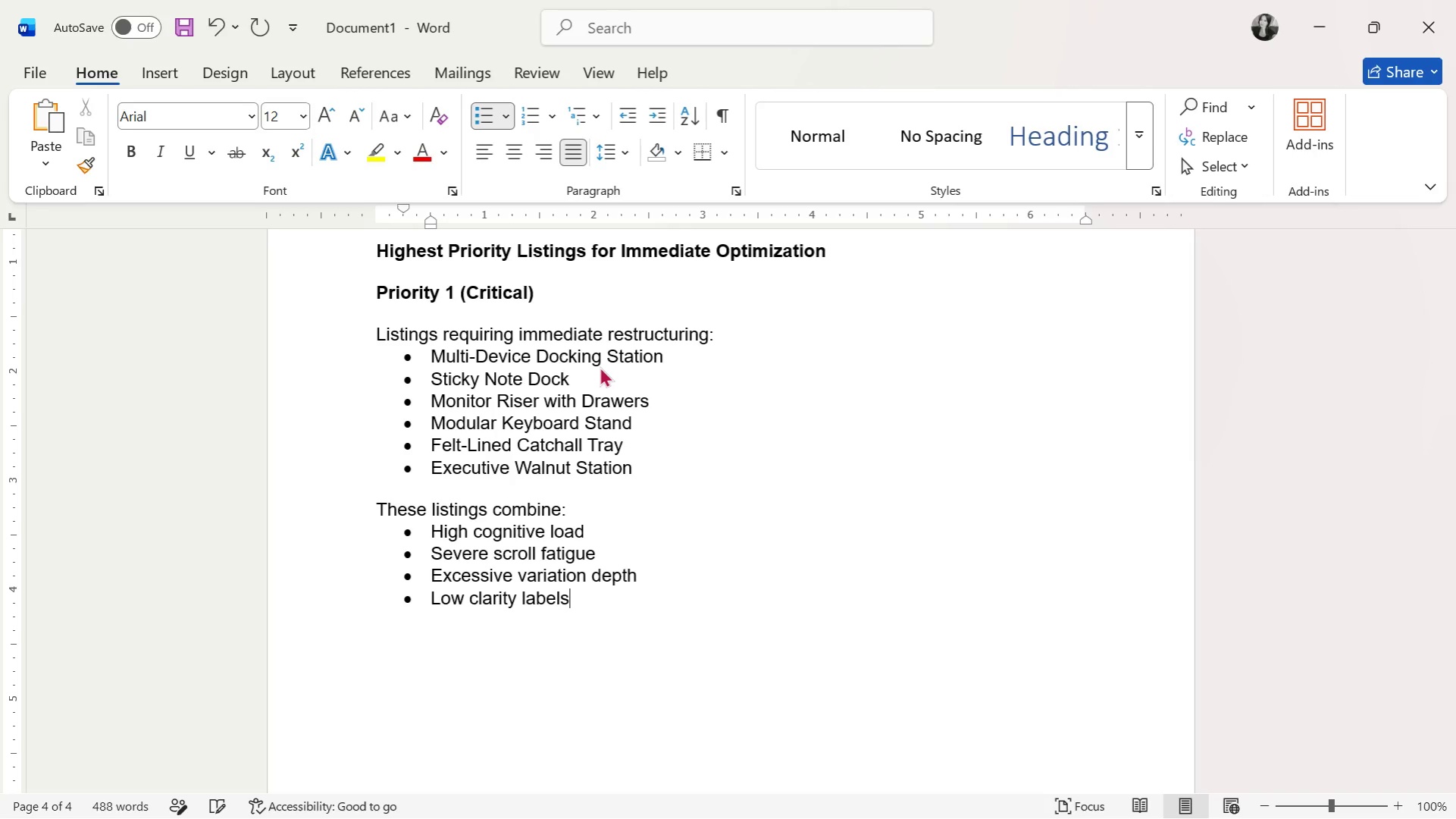 
key(Enter)
 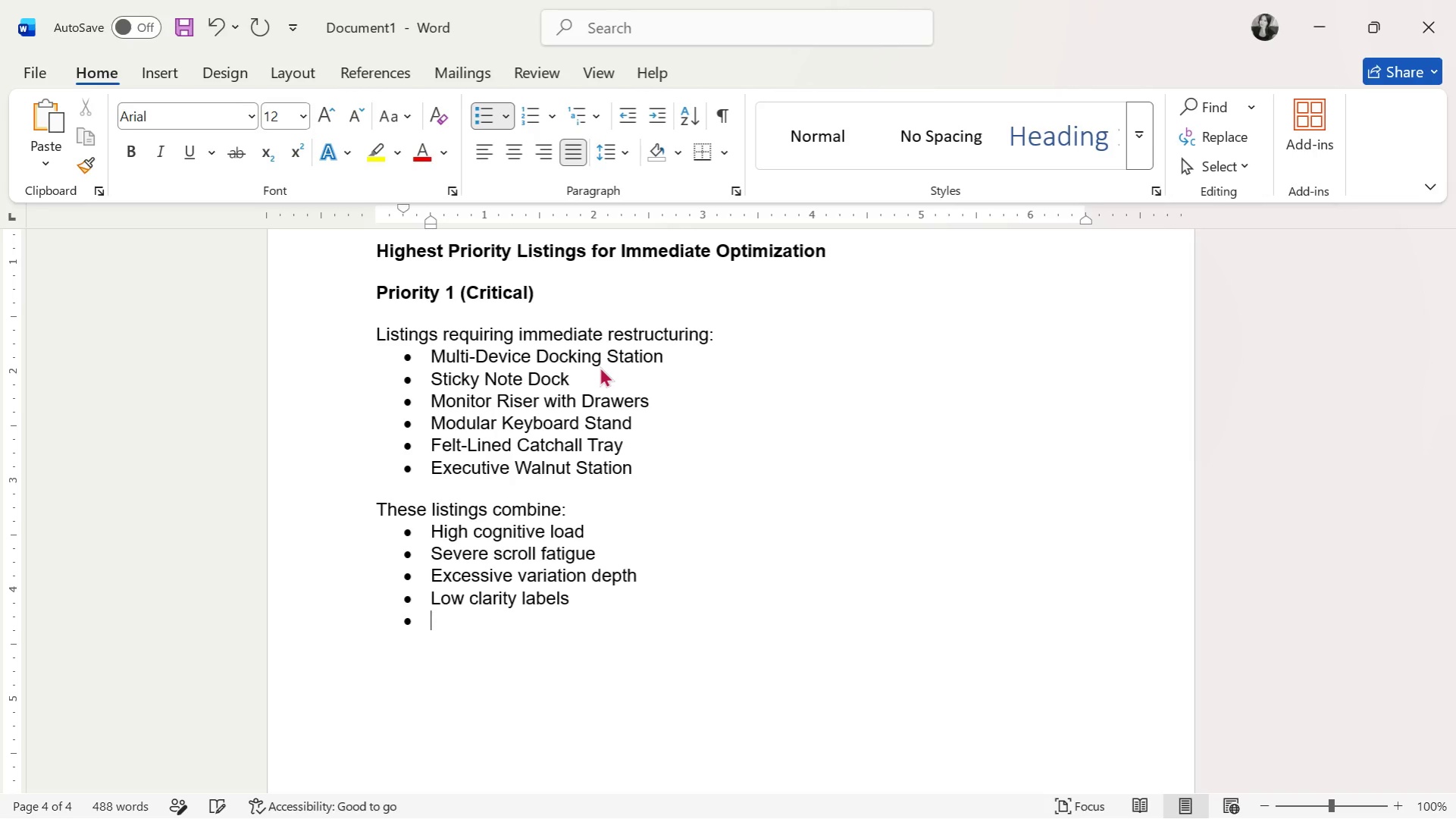 
key(Enter)
 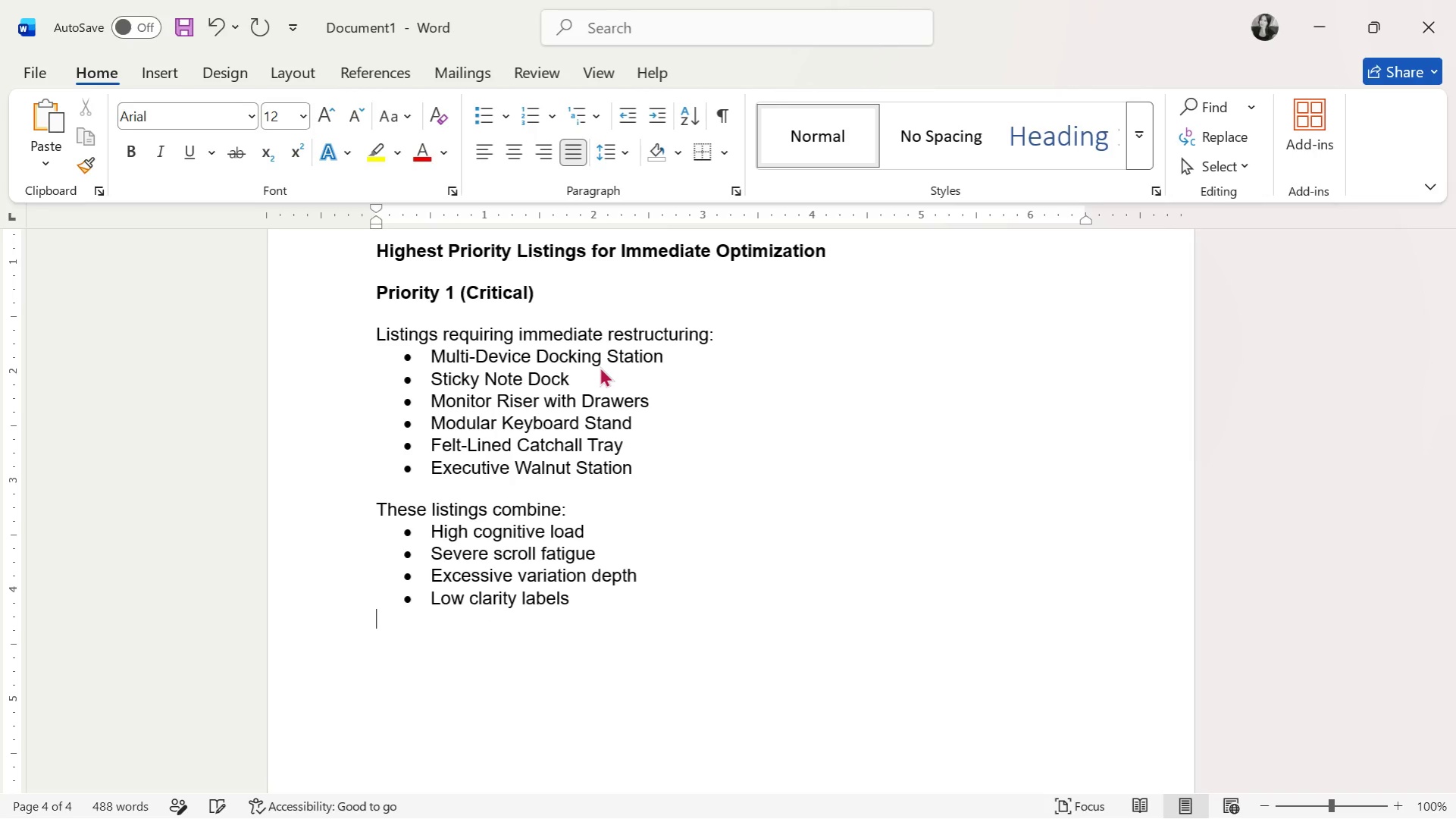 
key(Enter)
 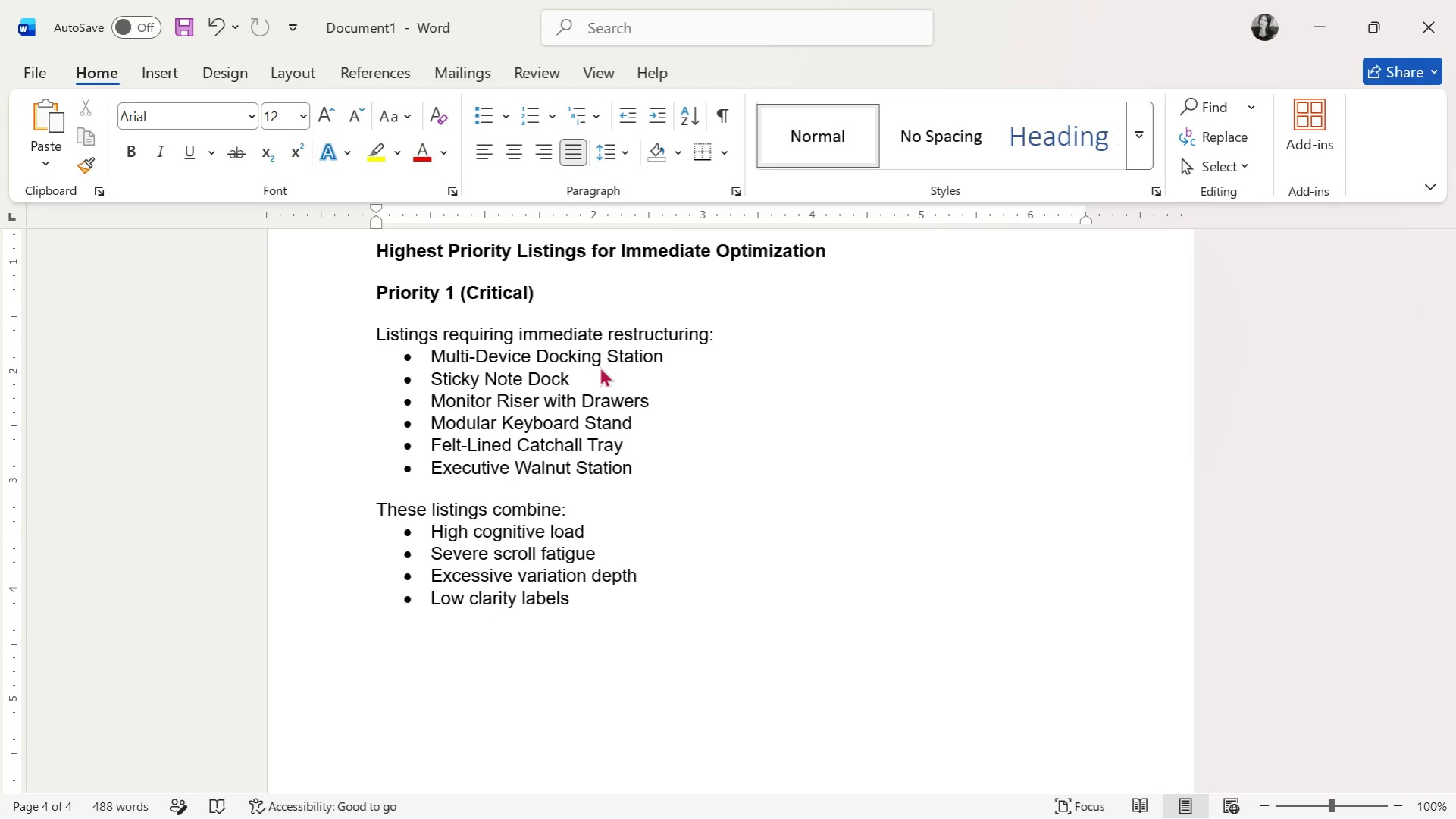 
wait(7.02)
 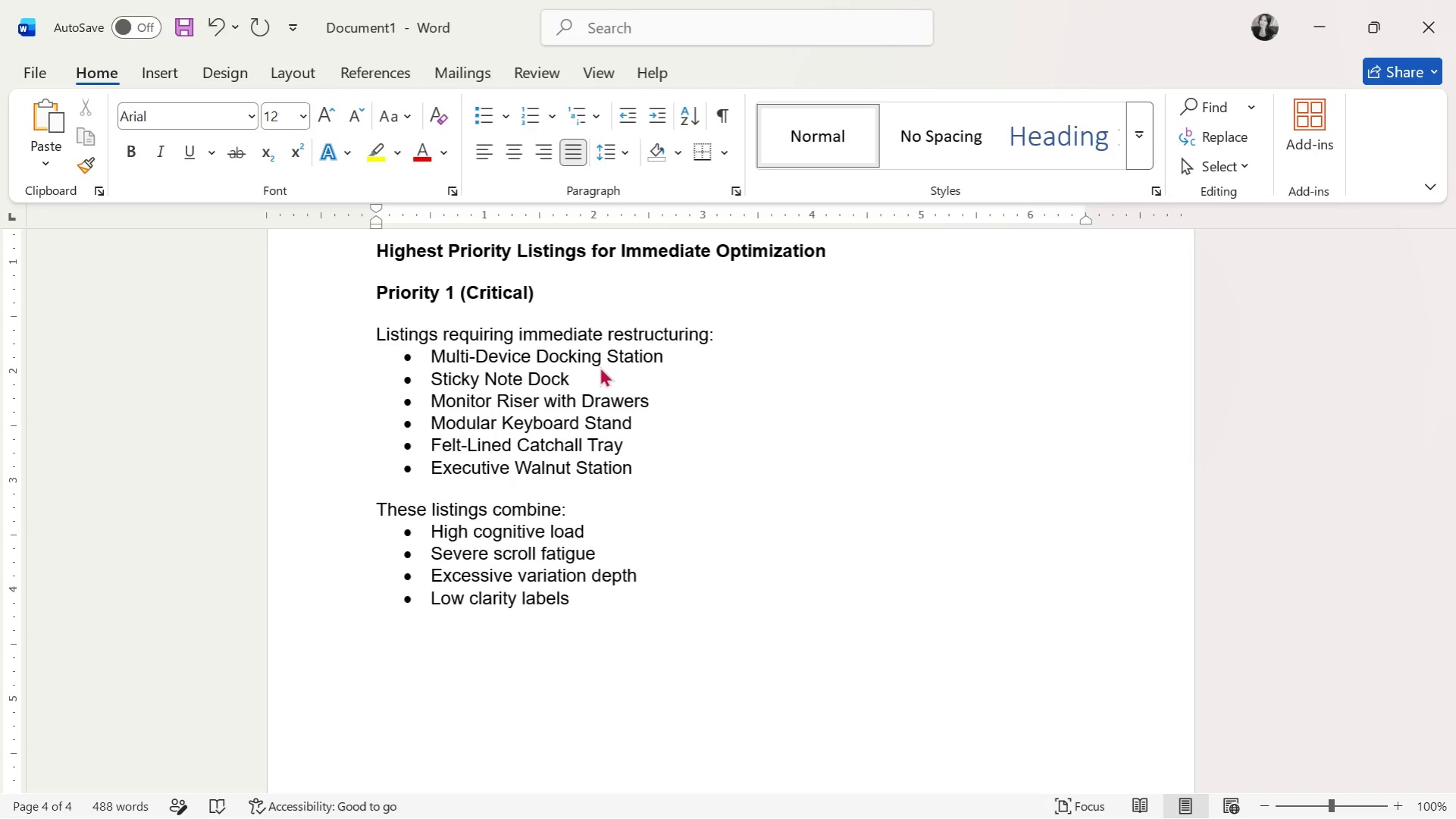 
key(Alt+AltLeft)
 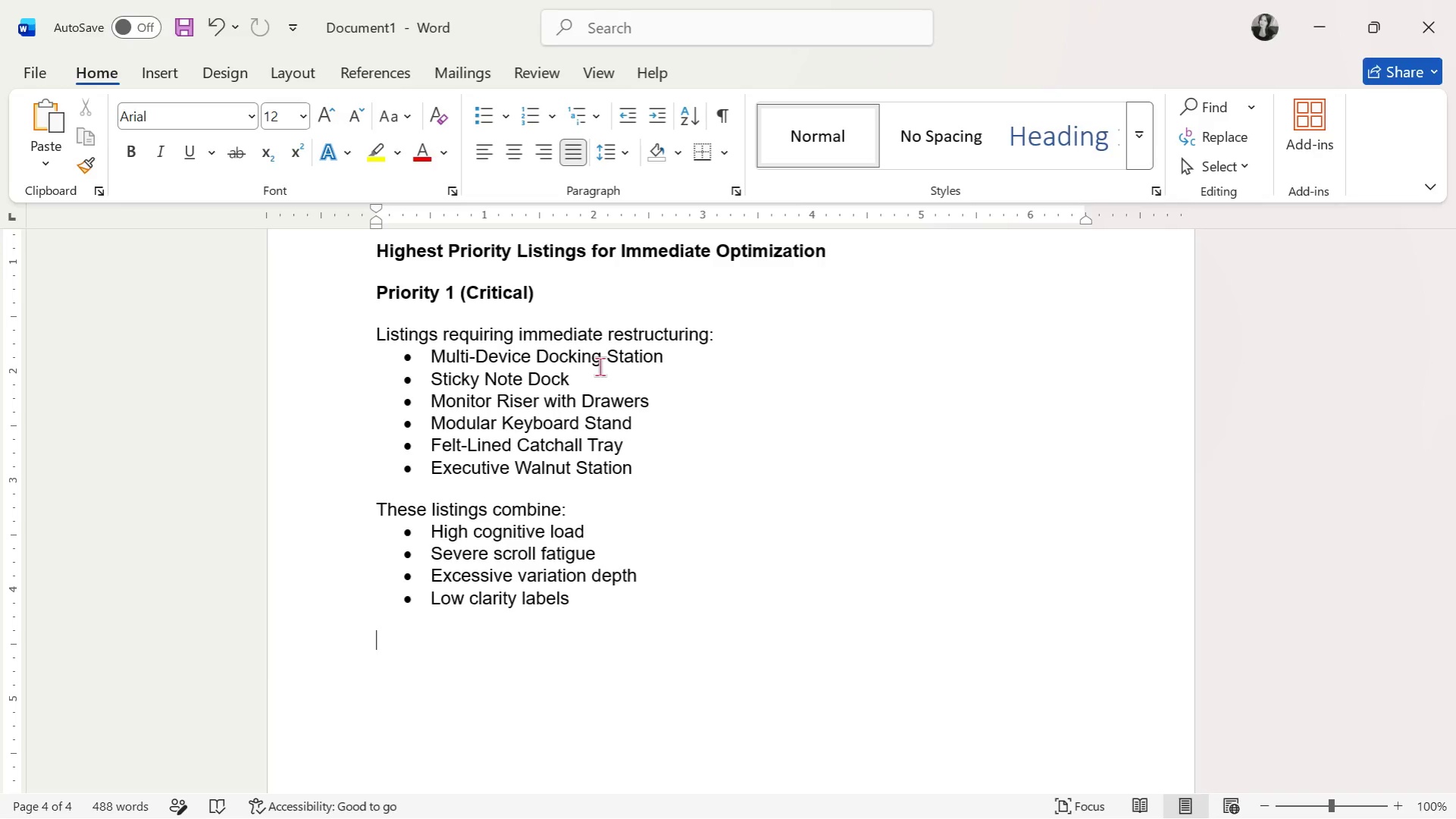 
key(Alt+Tab)